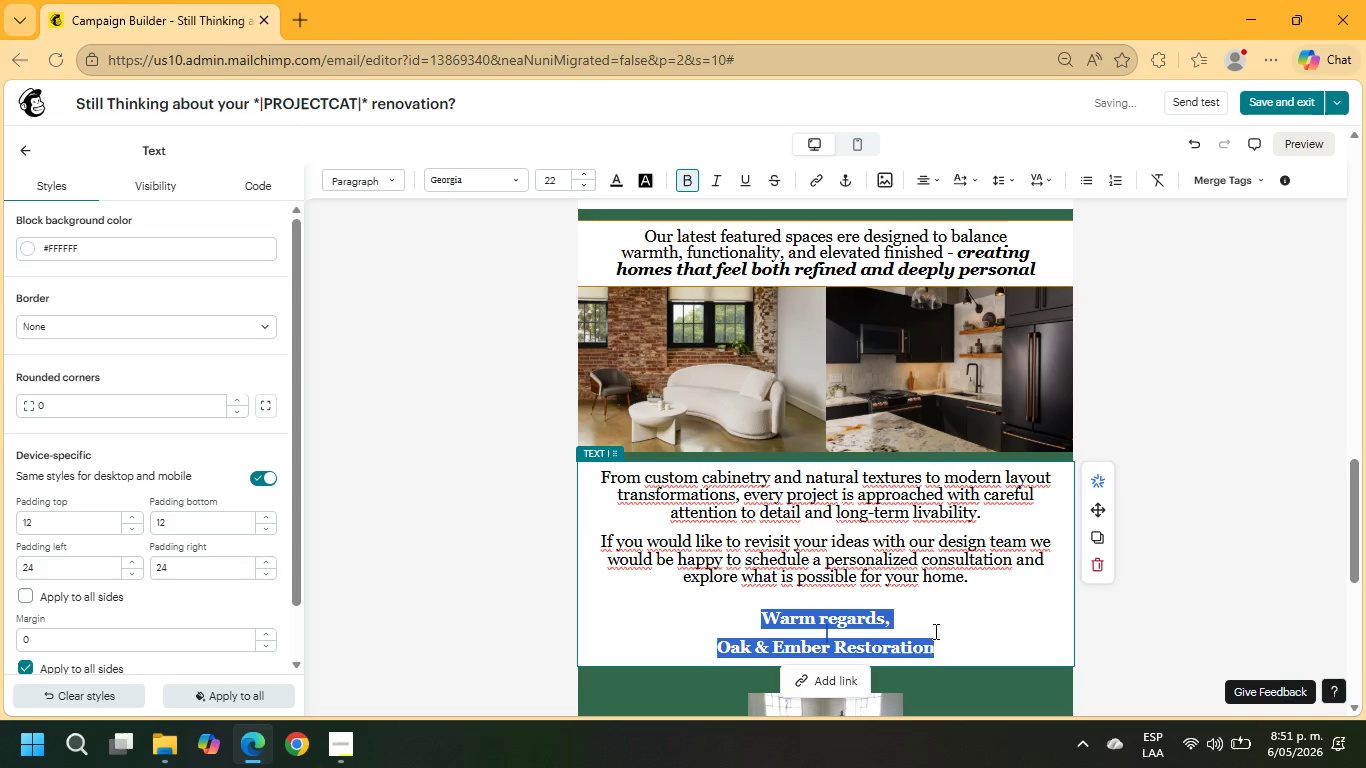 
scroll: coordinate [956, 623], scroll_direction: down, amount: 3.0
 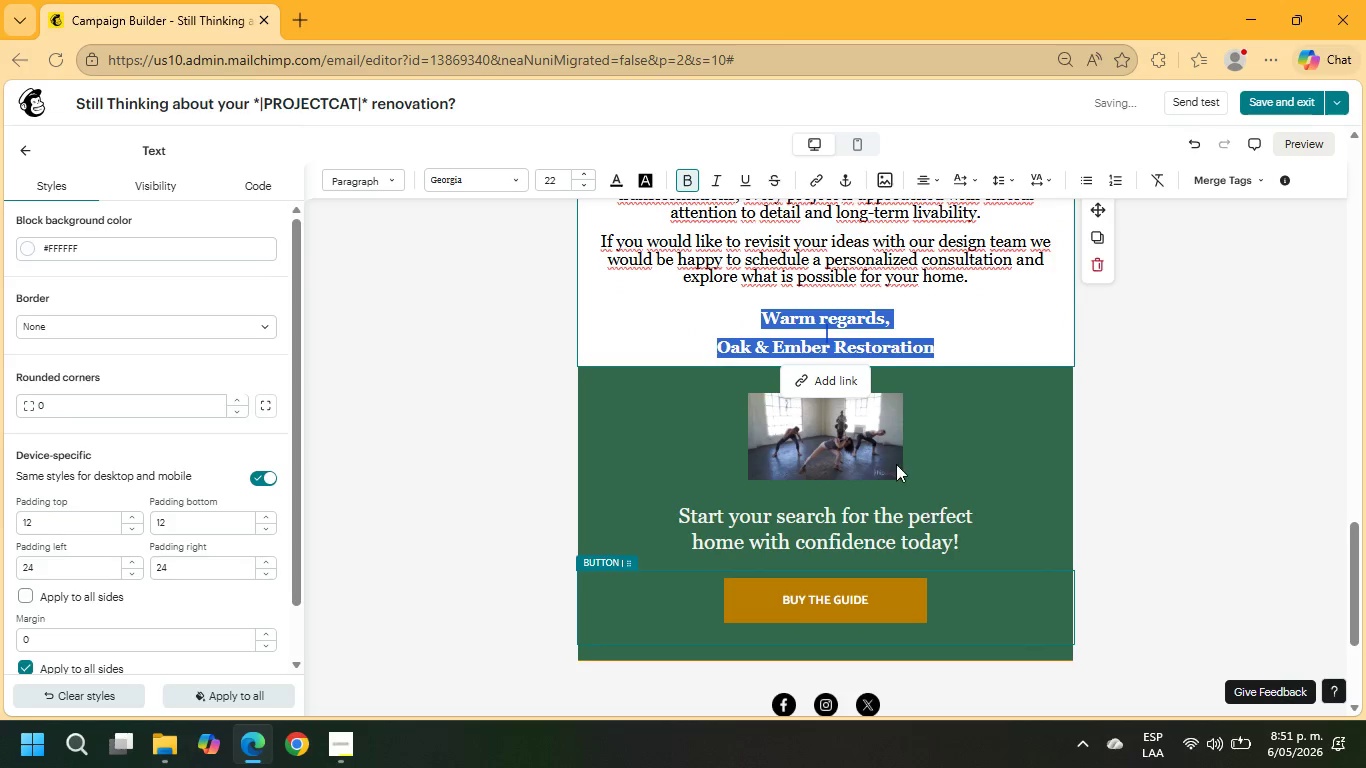 
left_click([844, 445])
 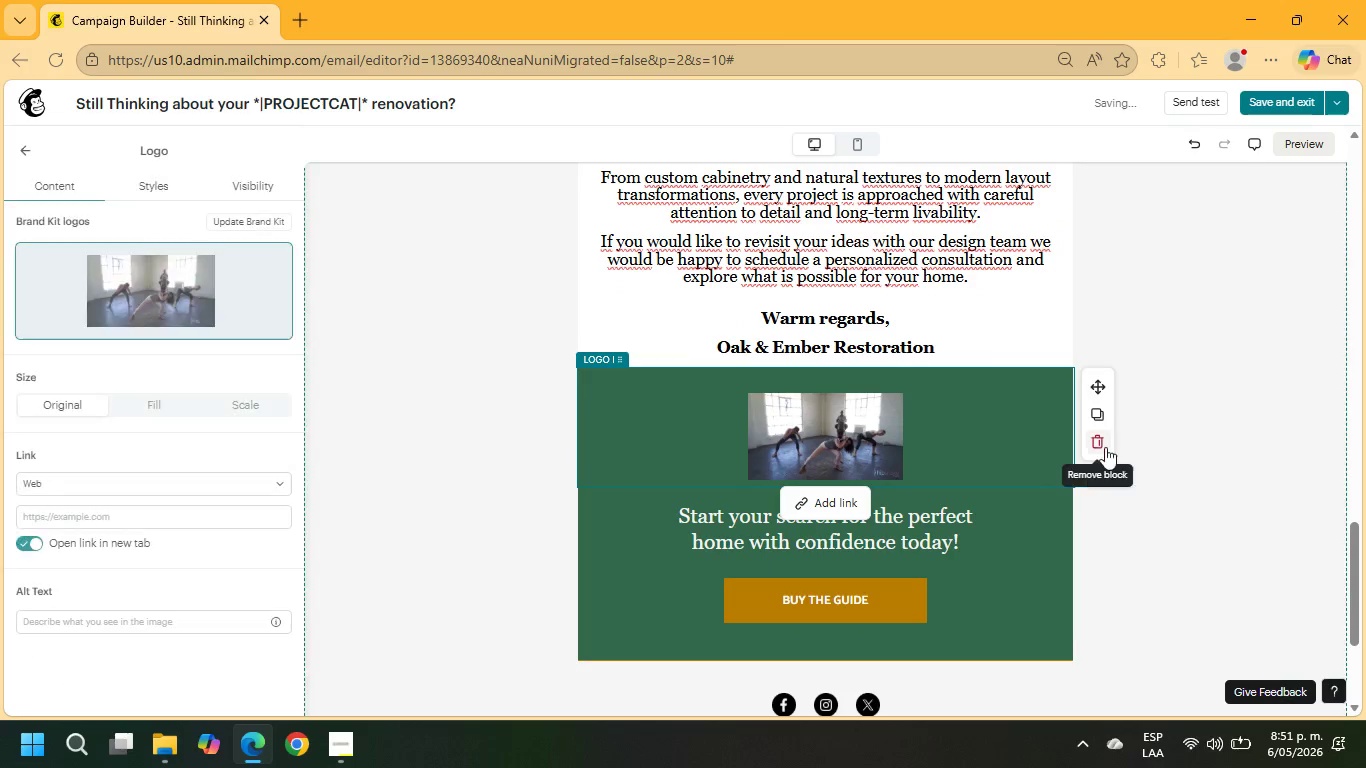 
left_click([1096, 444])
 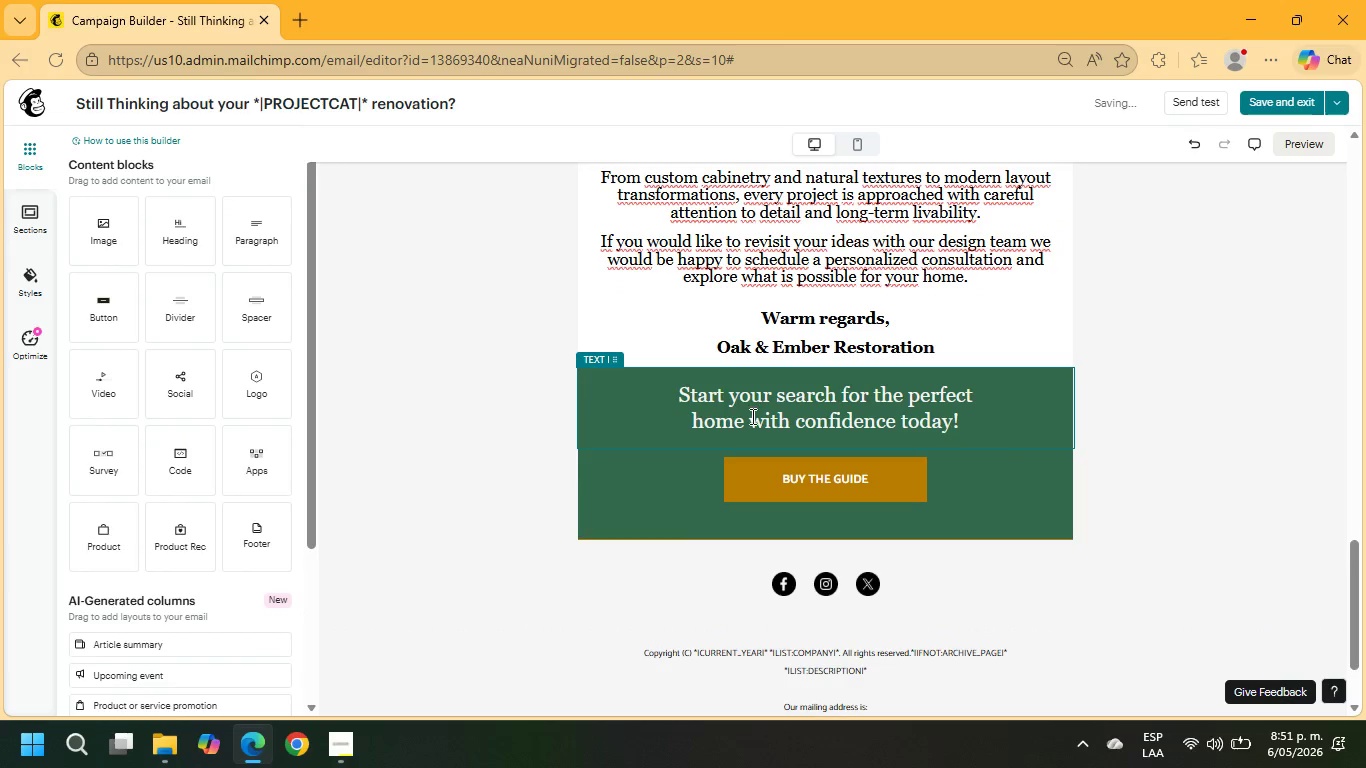 
wait(5.28)
 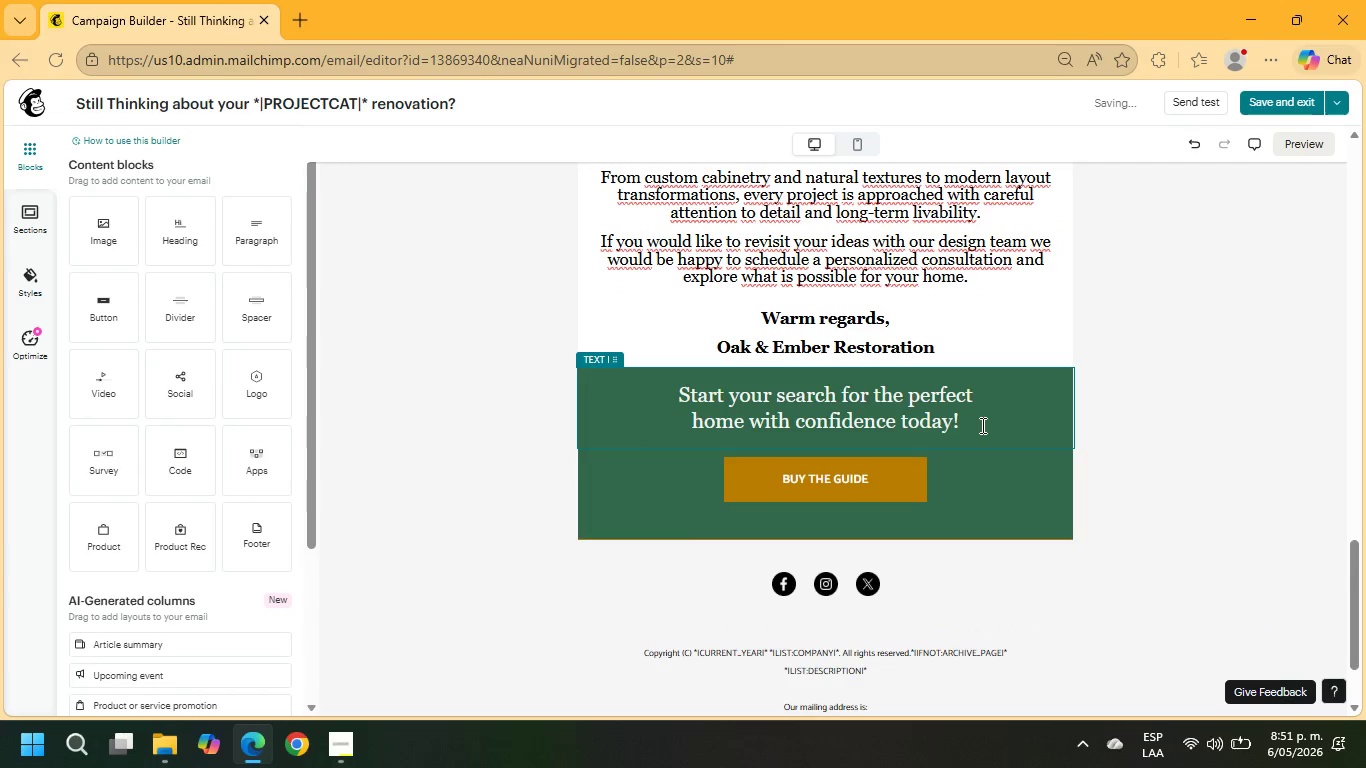 
left_click([963, 429])
 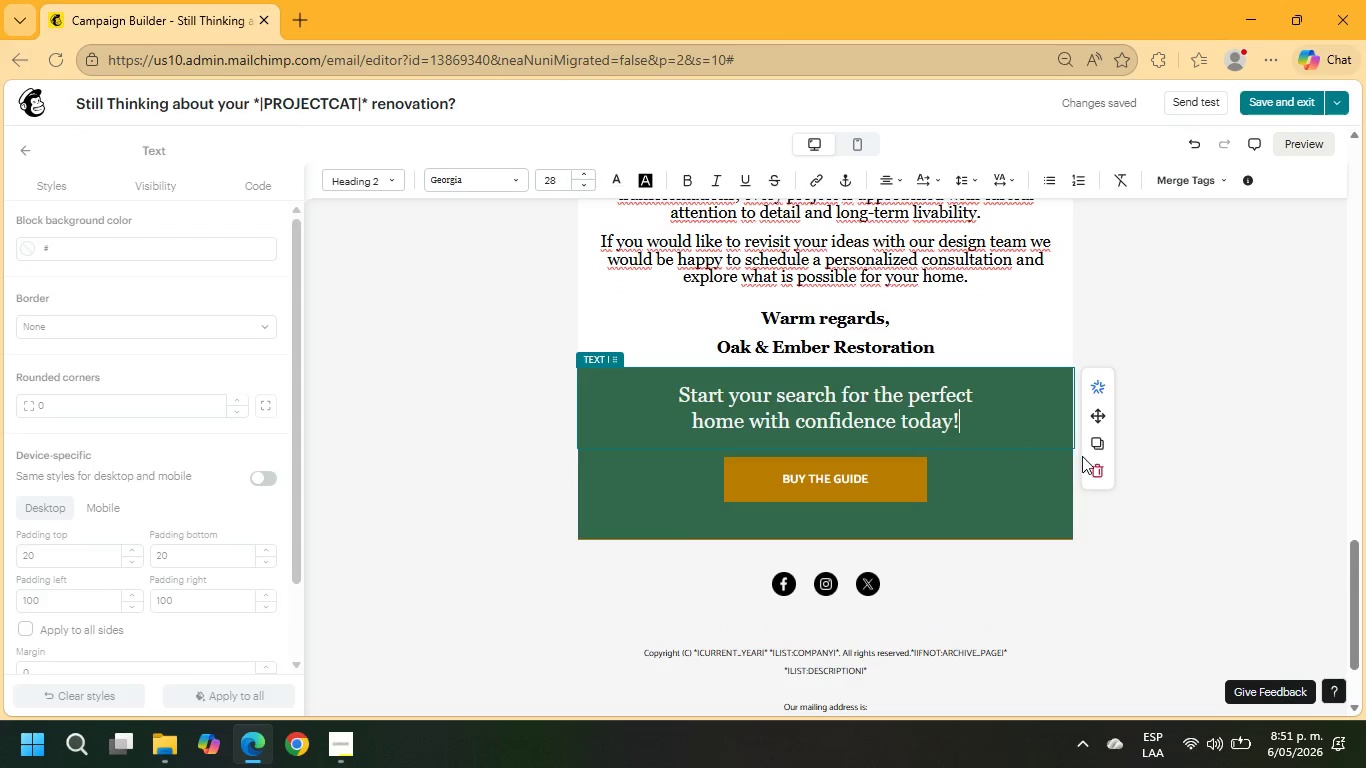 
left_click([1096, 468])
 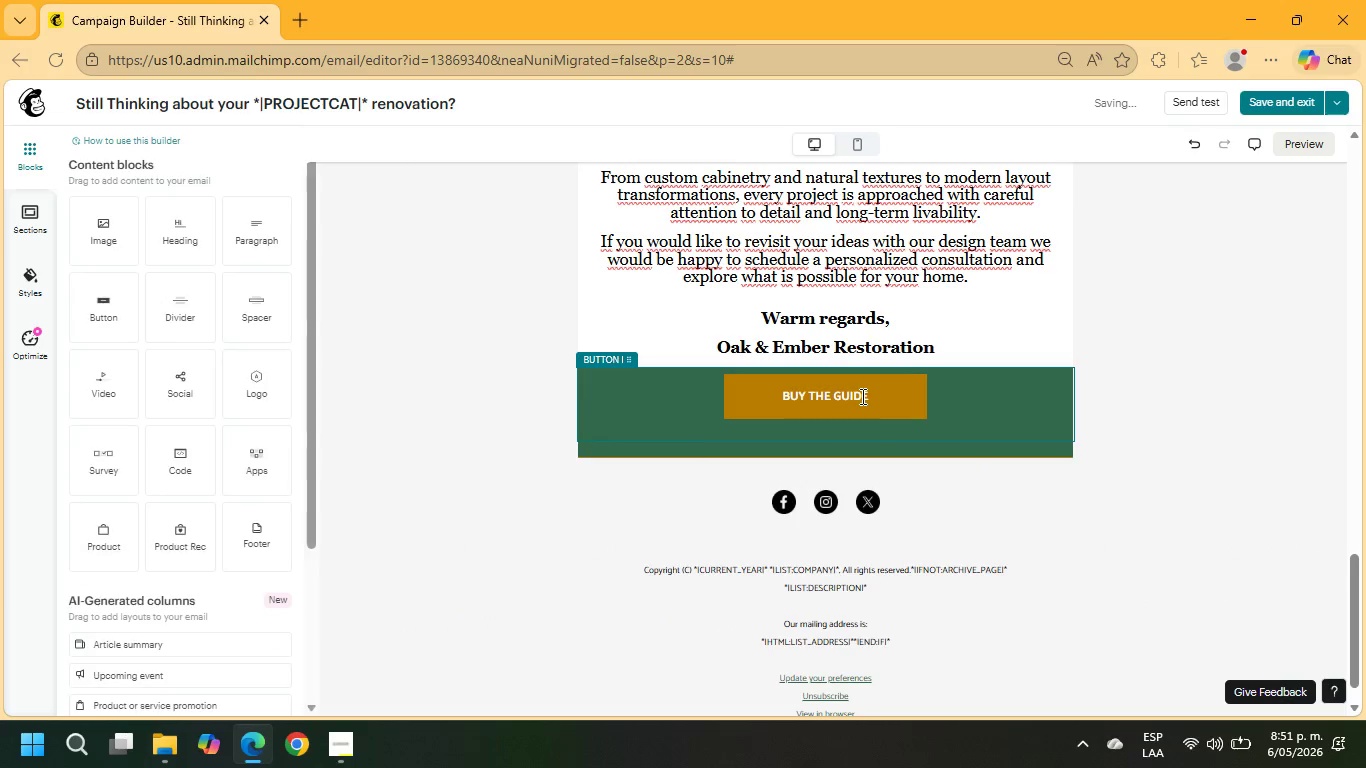 
left_click_drag(start_coordinate=[869, 395], to_coordinate=[727, 391])
 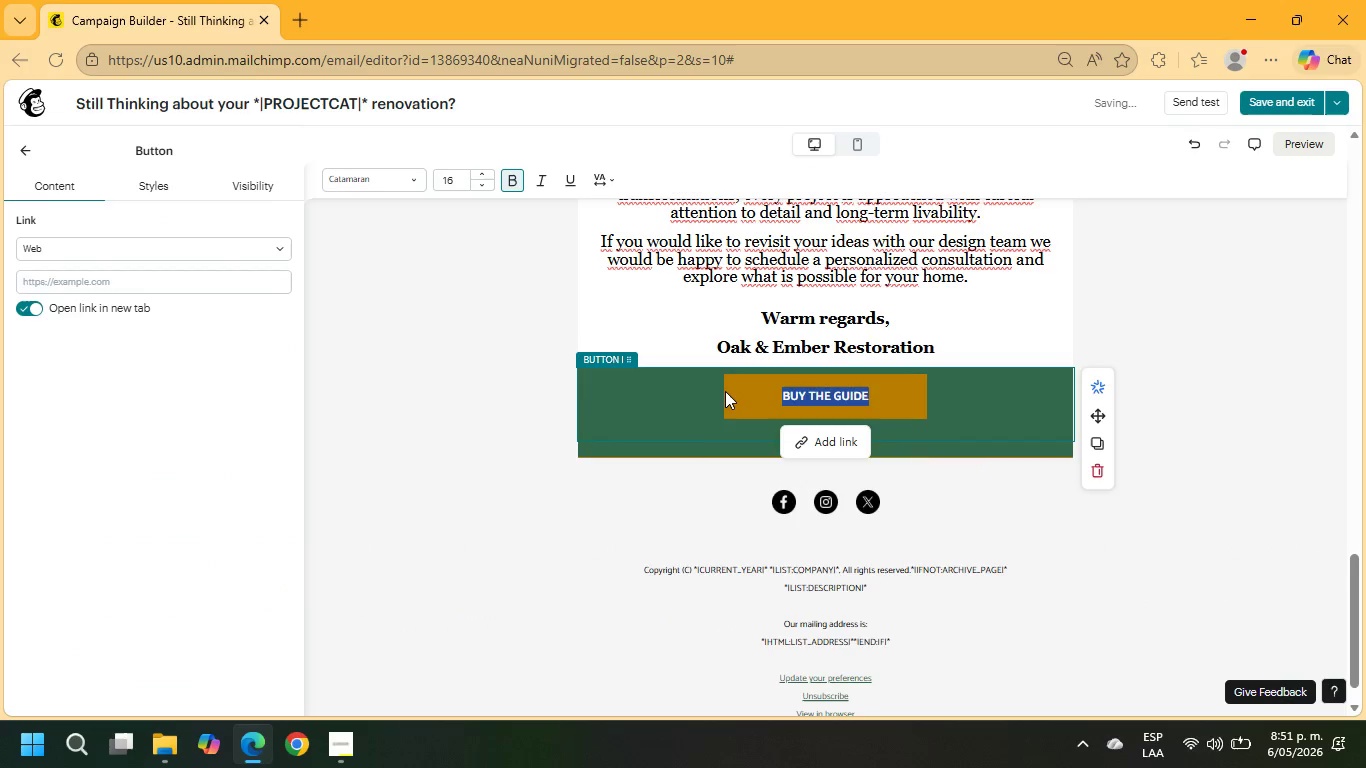 
type(contac)
key(Backspace)
key(Backspace)
key(Backspace)
key(Backspace)
key(Backspace)
key(Backspace)
key(Backspace)
type(con)
key(Backspace)
key(Backspace)
key(Backspace)
type(CONTAT)
key(Backspace)
type(CT AUS HER)
key(Backspace)
key(Backspace)
key(Backspace)
key(Backspace)
key(Backspace)
key(Backspace)
key(Backspace)
key(Backspace)
type(US HERE)
 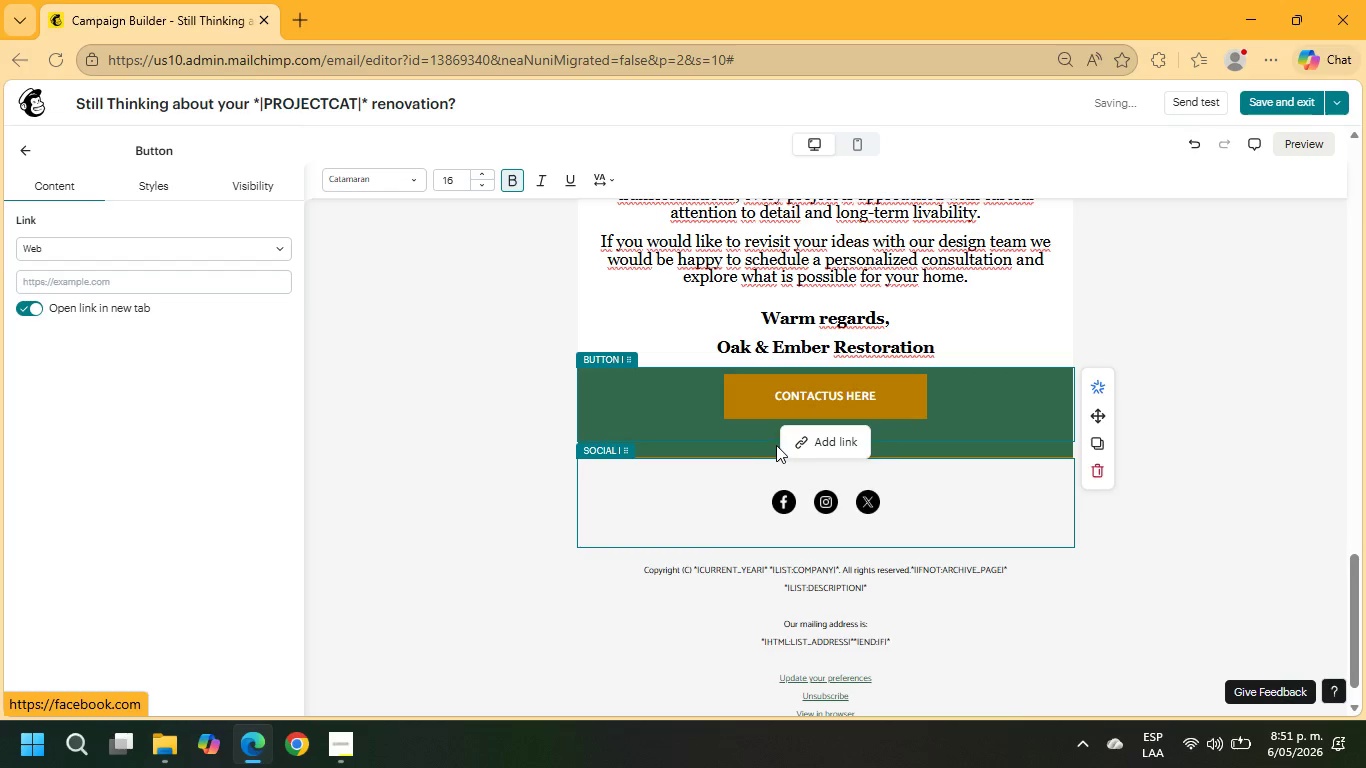 
left_click([816, 441])
 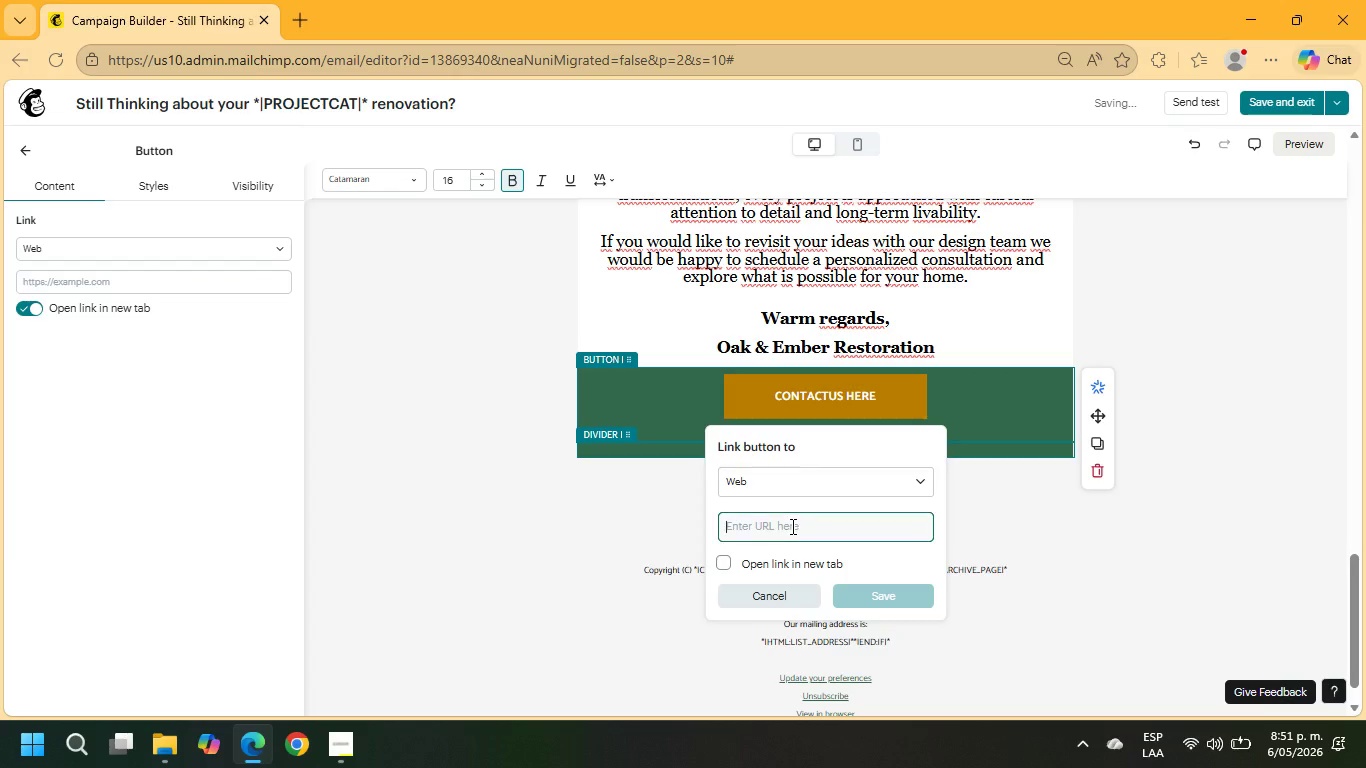 
key(E)
 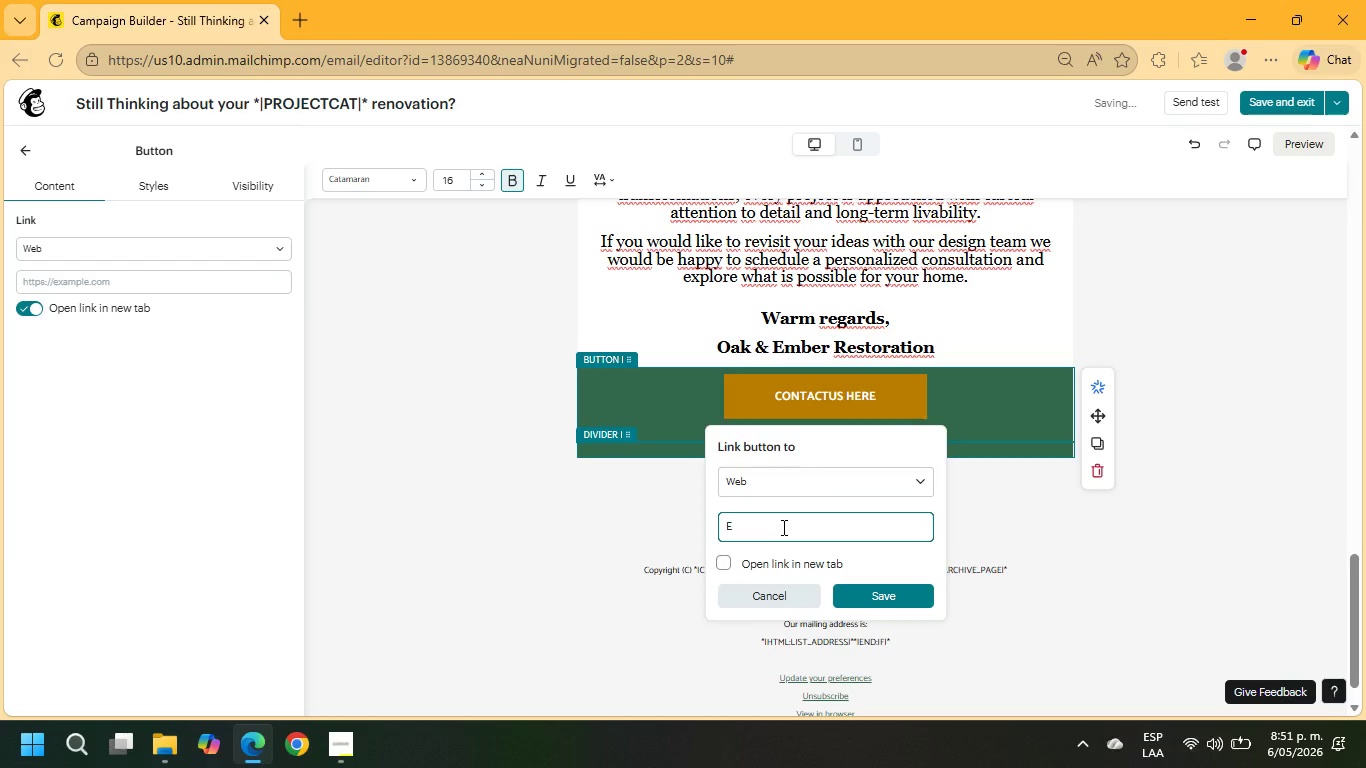 
key(Backspace)
type(example.com)
 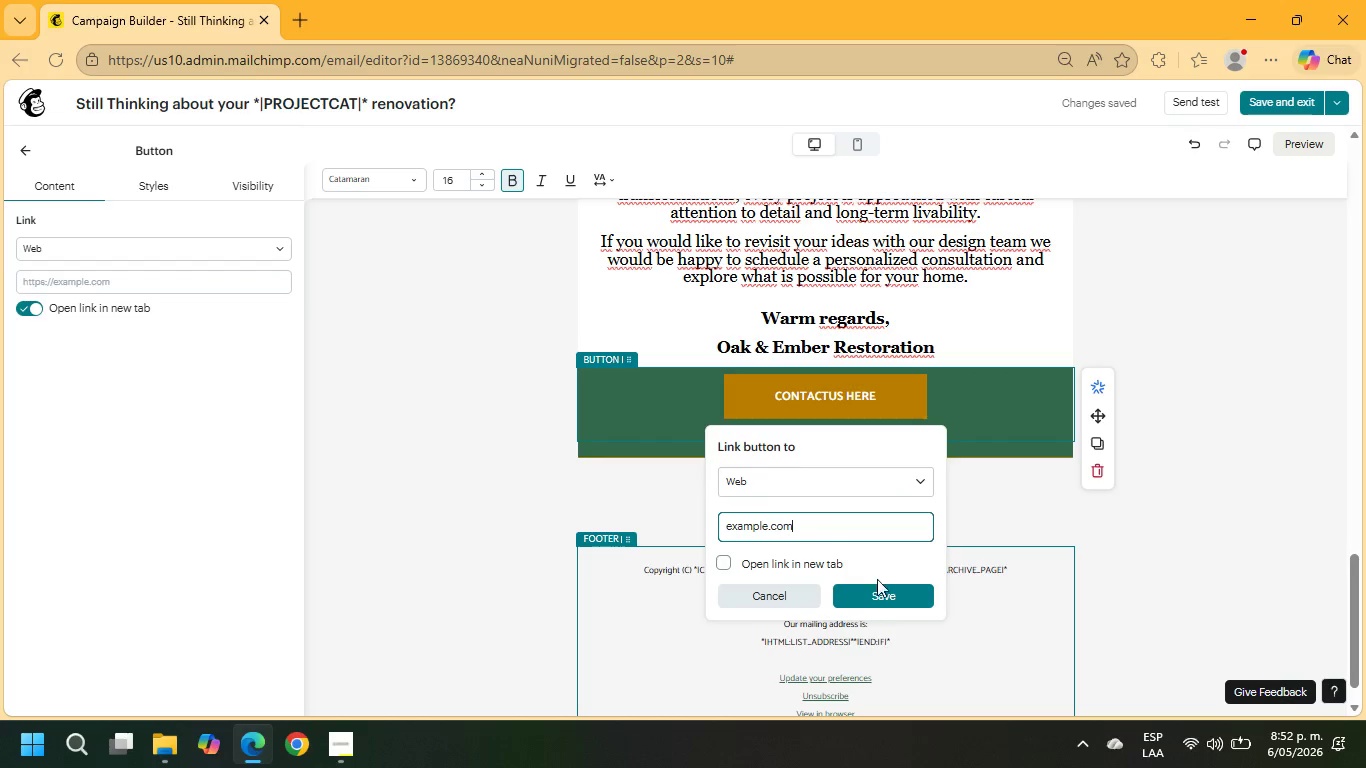 
left_click([887, 596])
 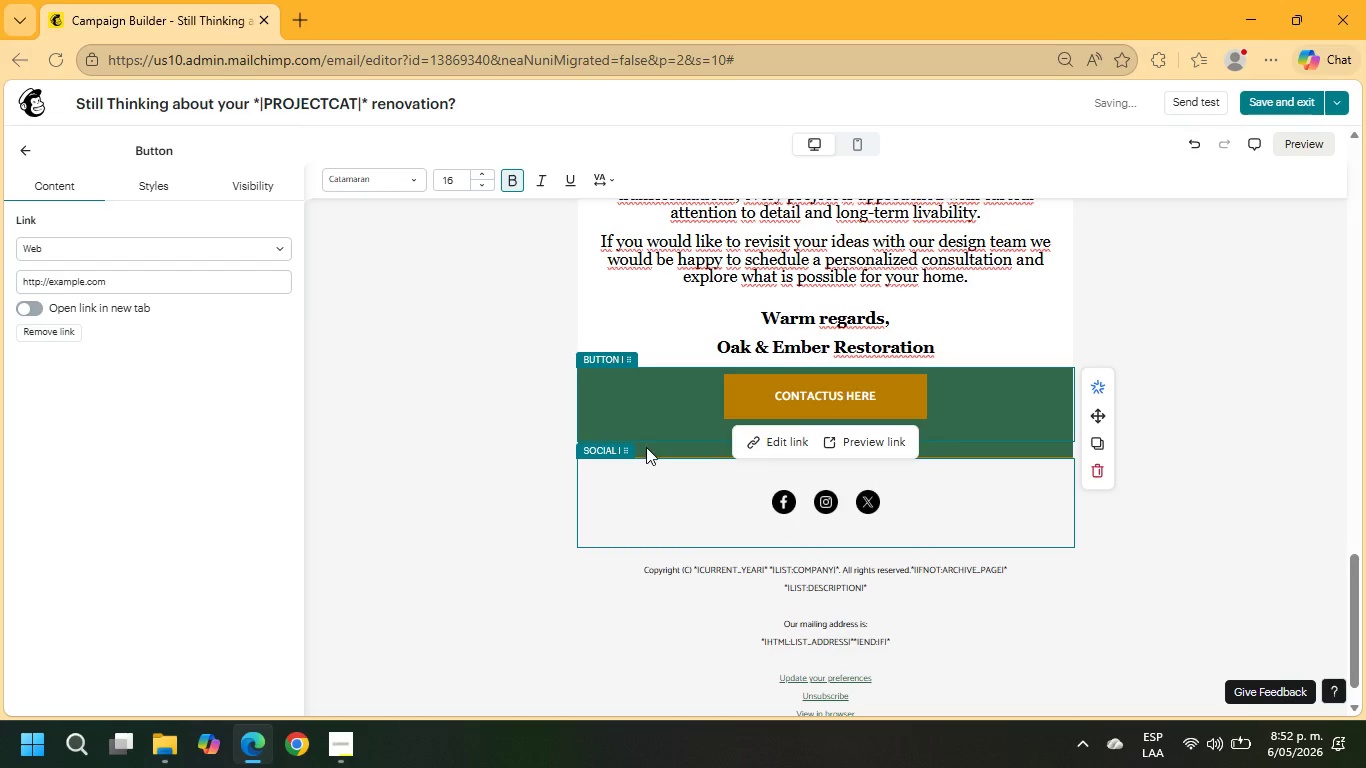 
left_click([660, 449])
 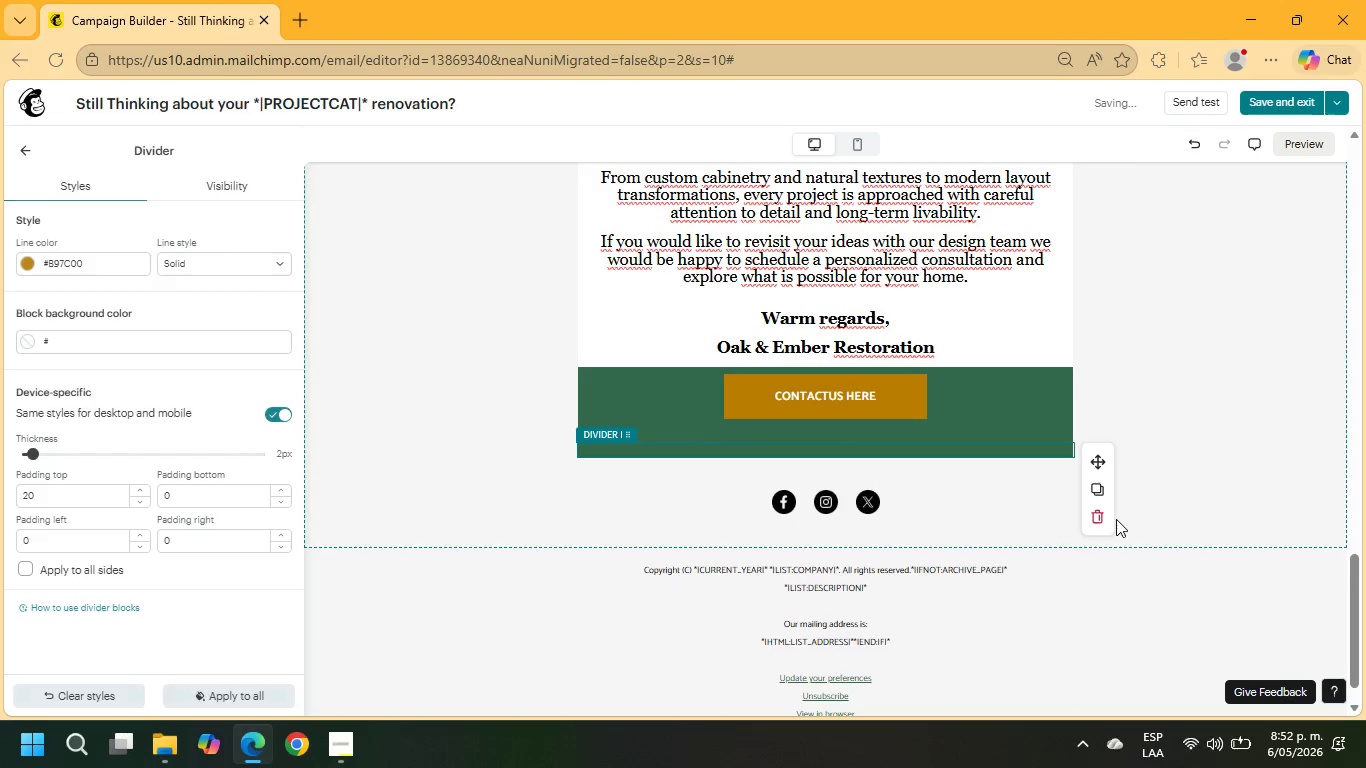 
left_click([1099, 519])
 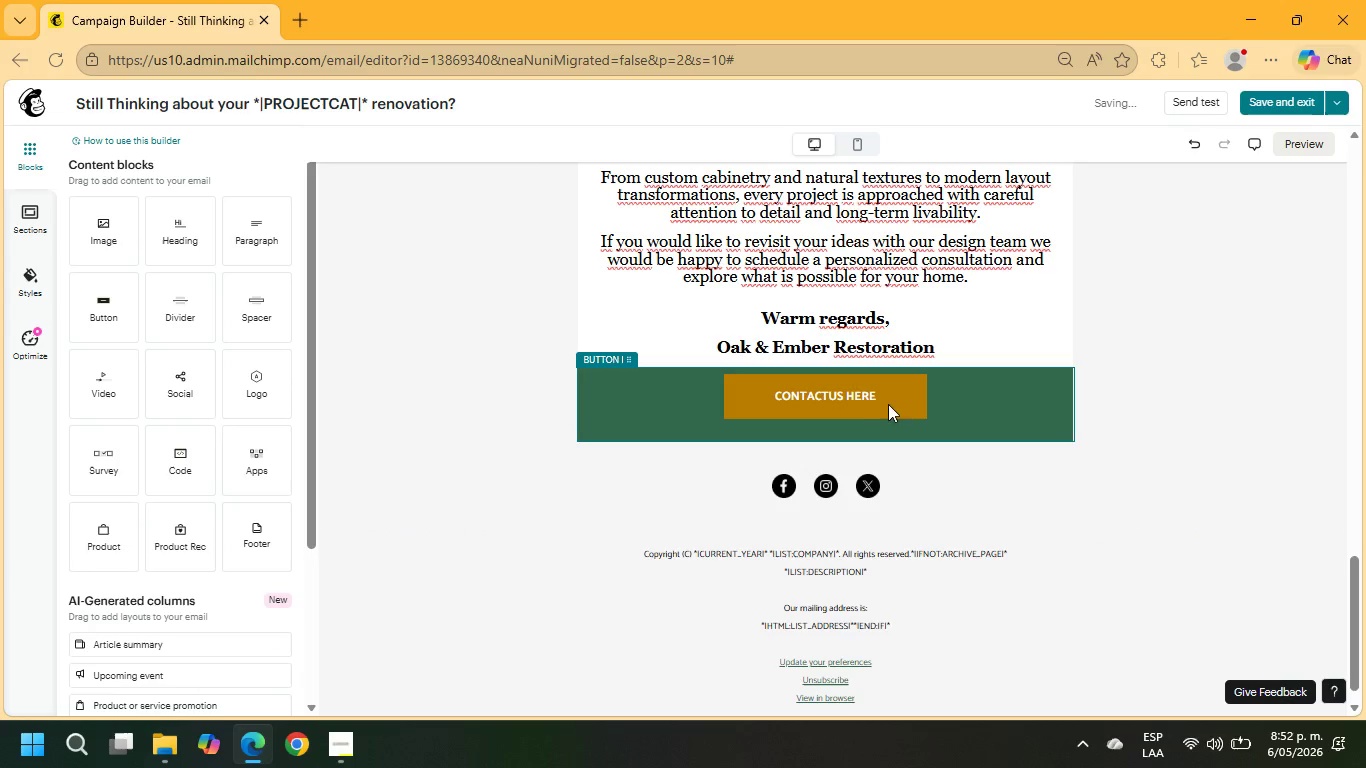 
left_click([831, 399])
 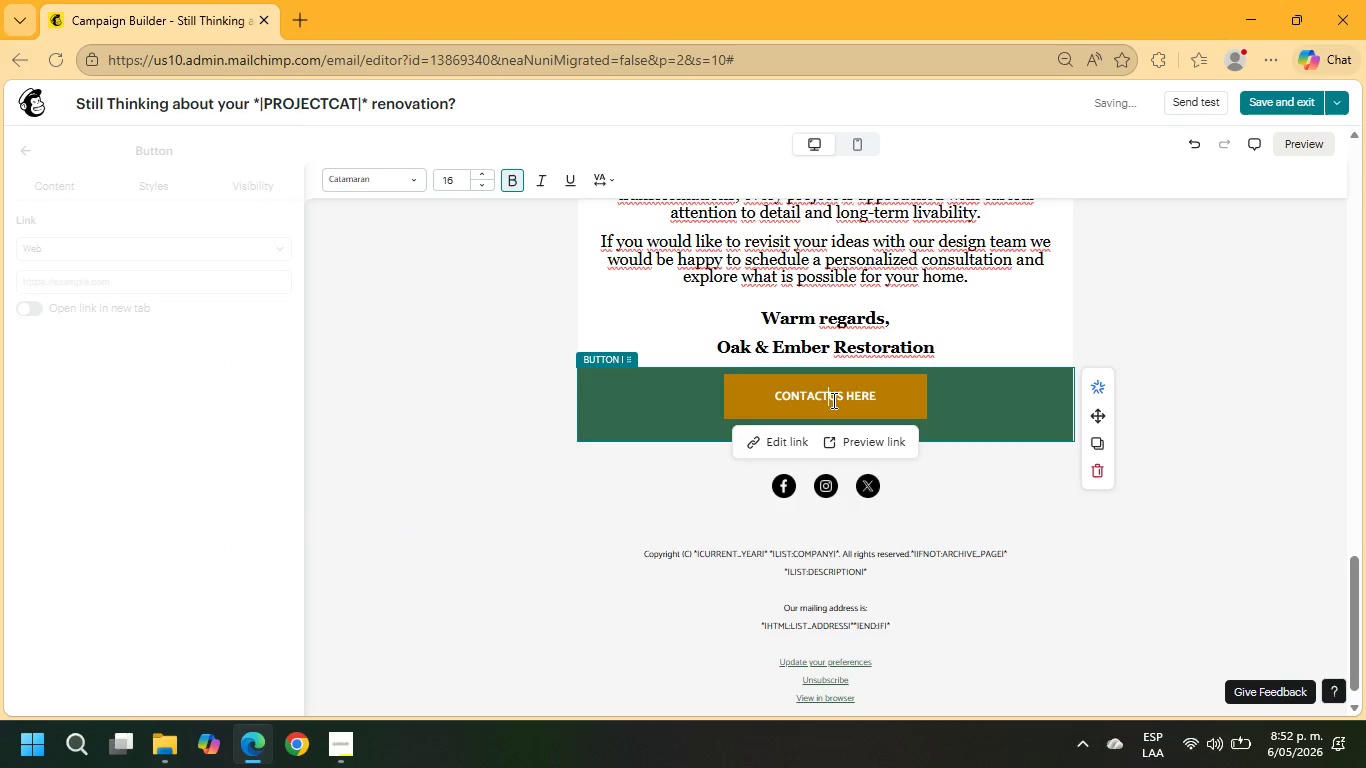 
key(Space)
 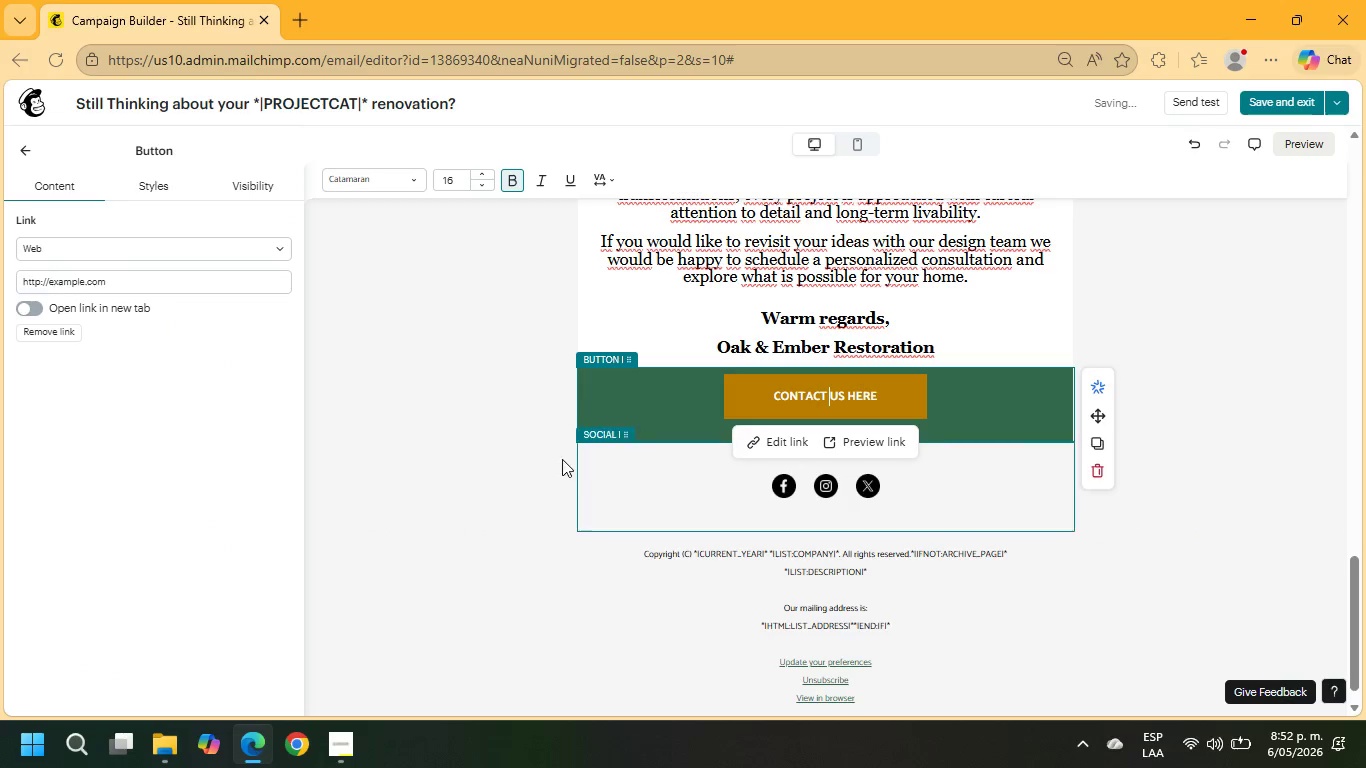 
scroll: coordinate [1090, 301], scroll_direction: up, amount: 9.0
 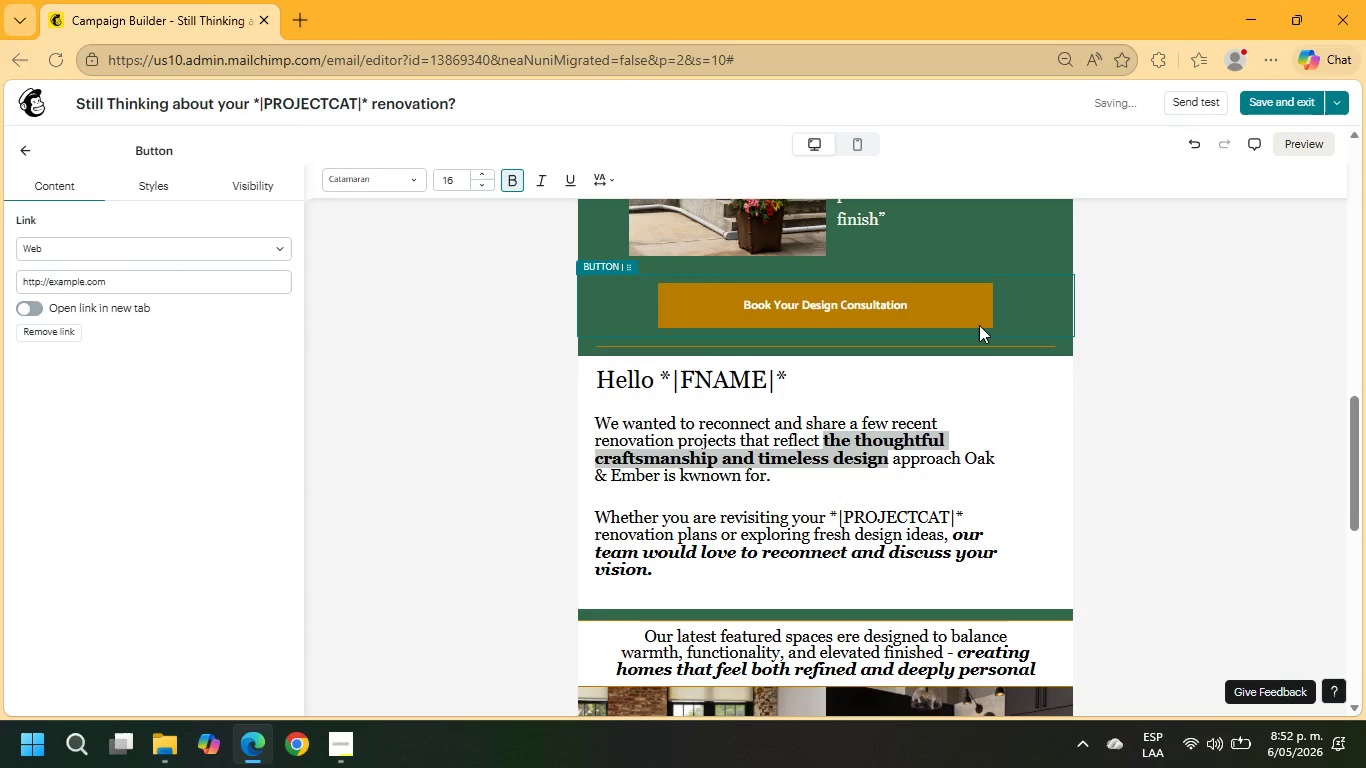 
scroll: coordinate [979, 325], scroll_direction: down, amount: 6.0
 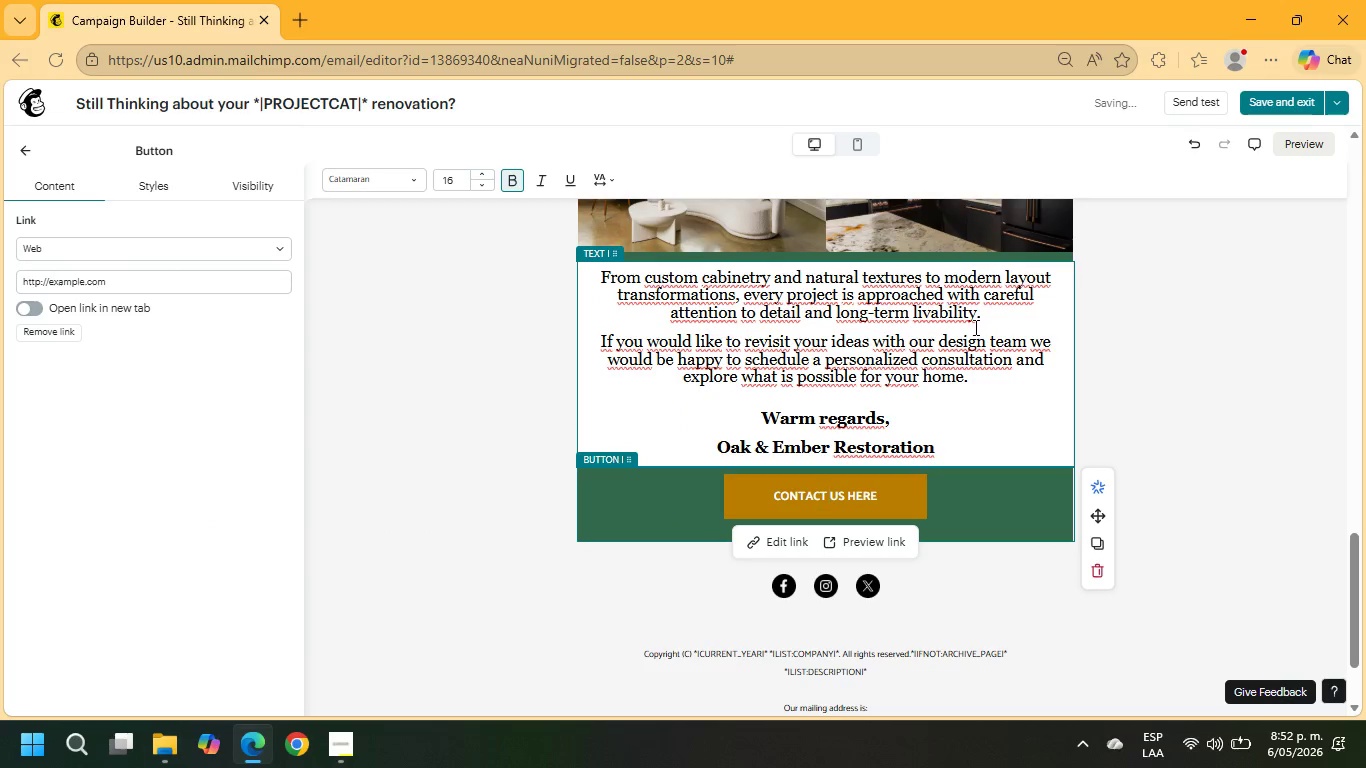 
scroll: coordinate [969, 339], scroll_direction: up, amount: 6.0
 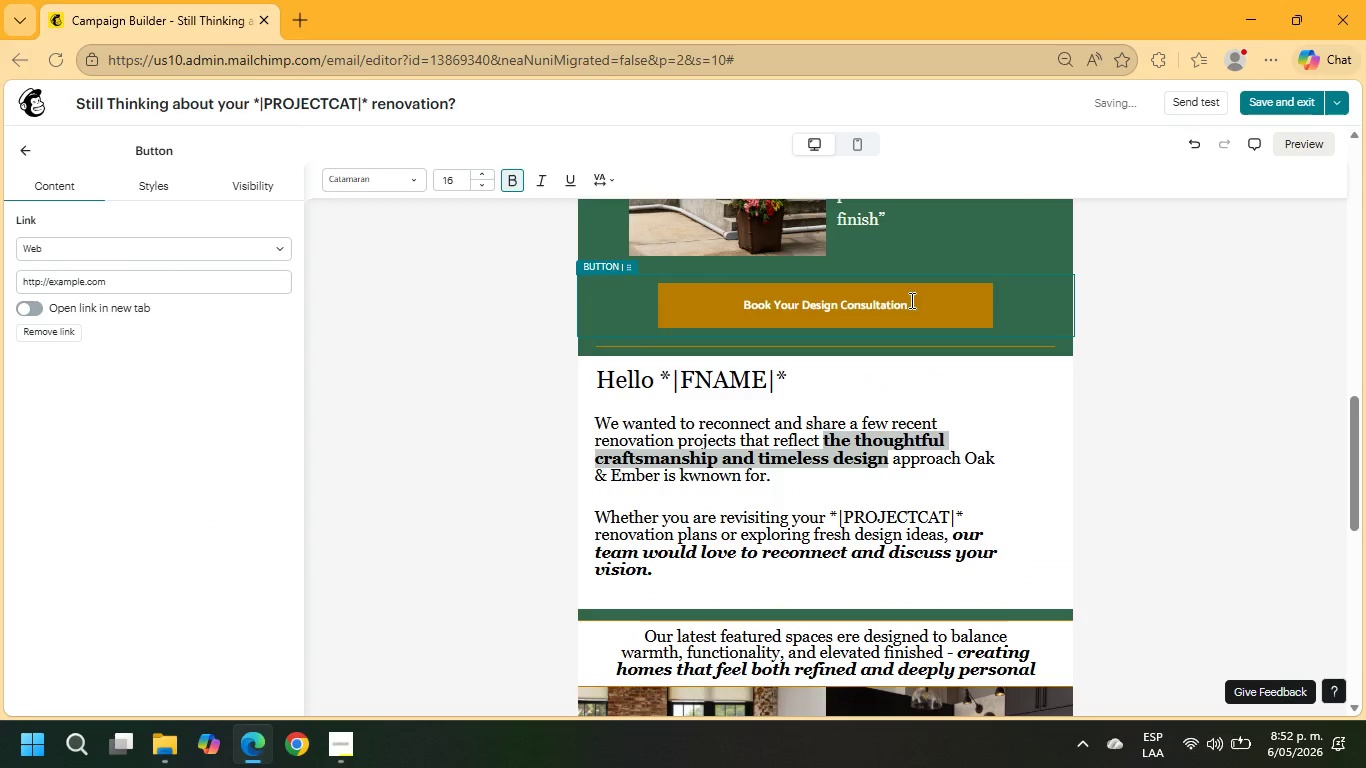 
left_click_drag(start_coordinate=[910, 303], to_coordinate=[706, 300])
 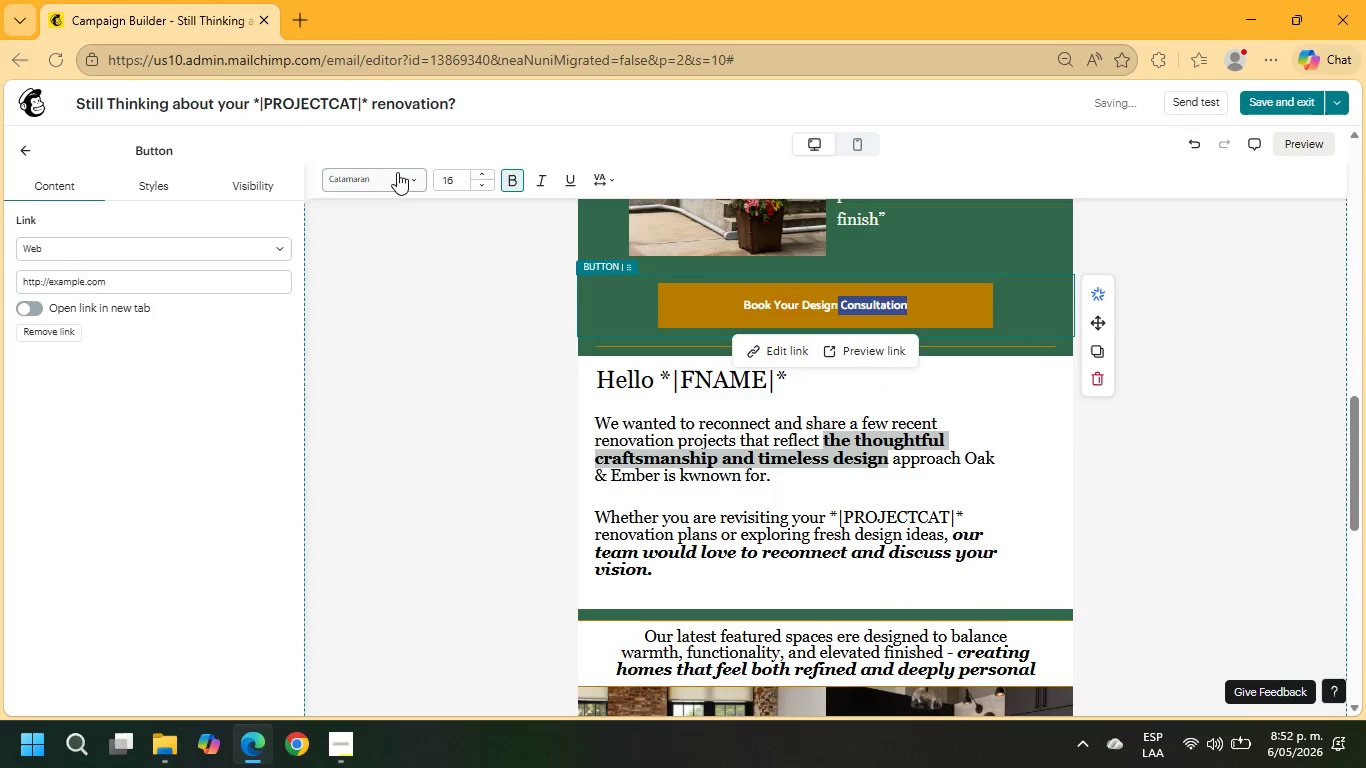 
left_click([397, 172])
 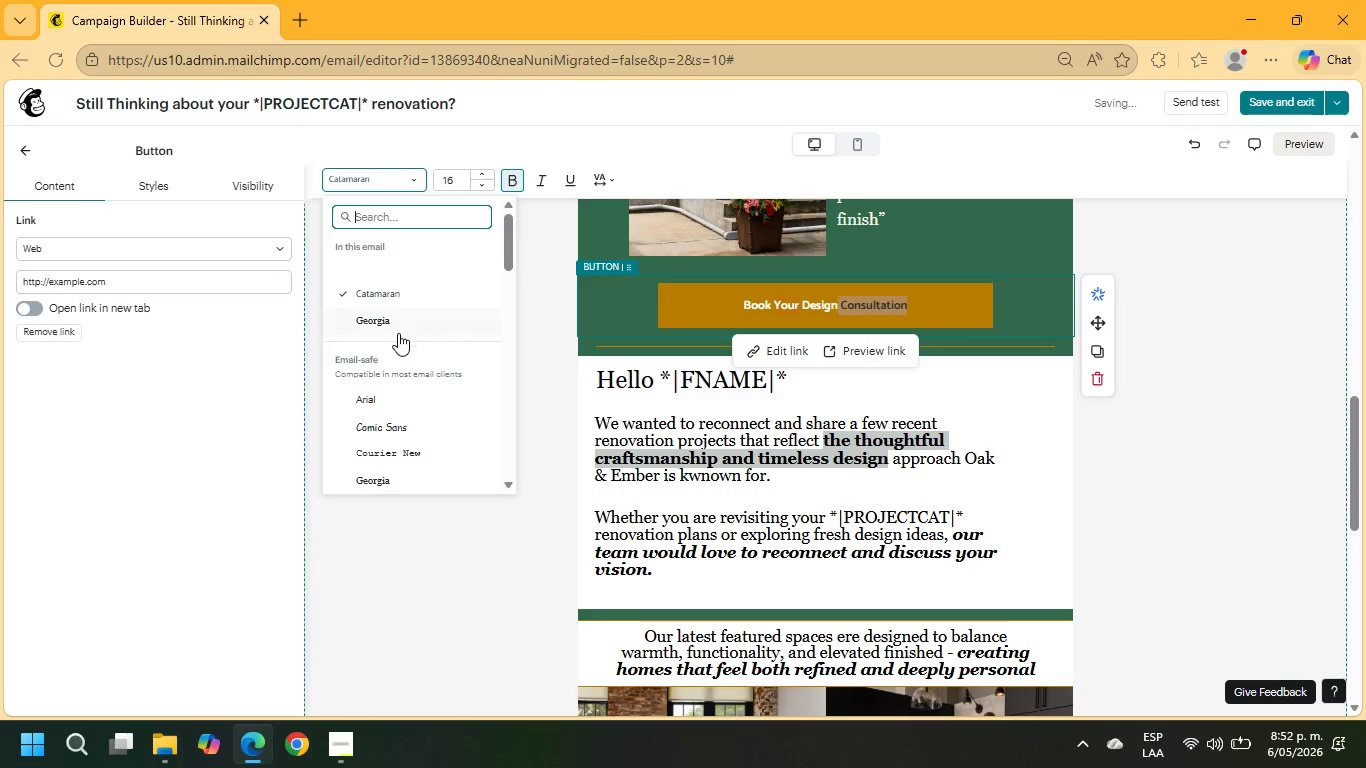 
left_click([387, 324])
 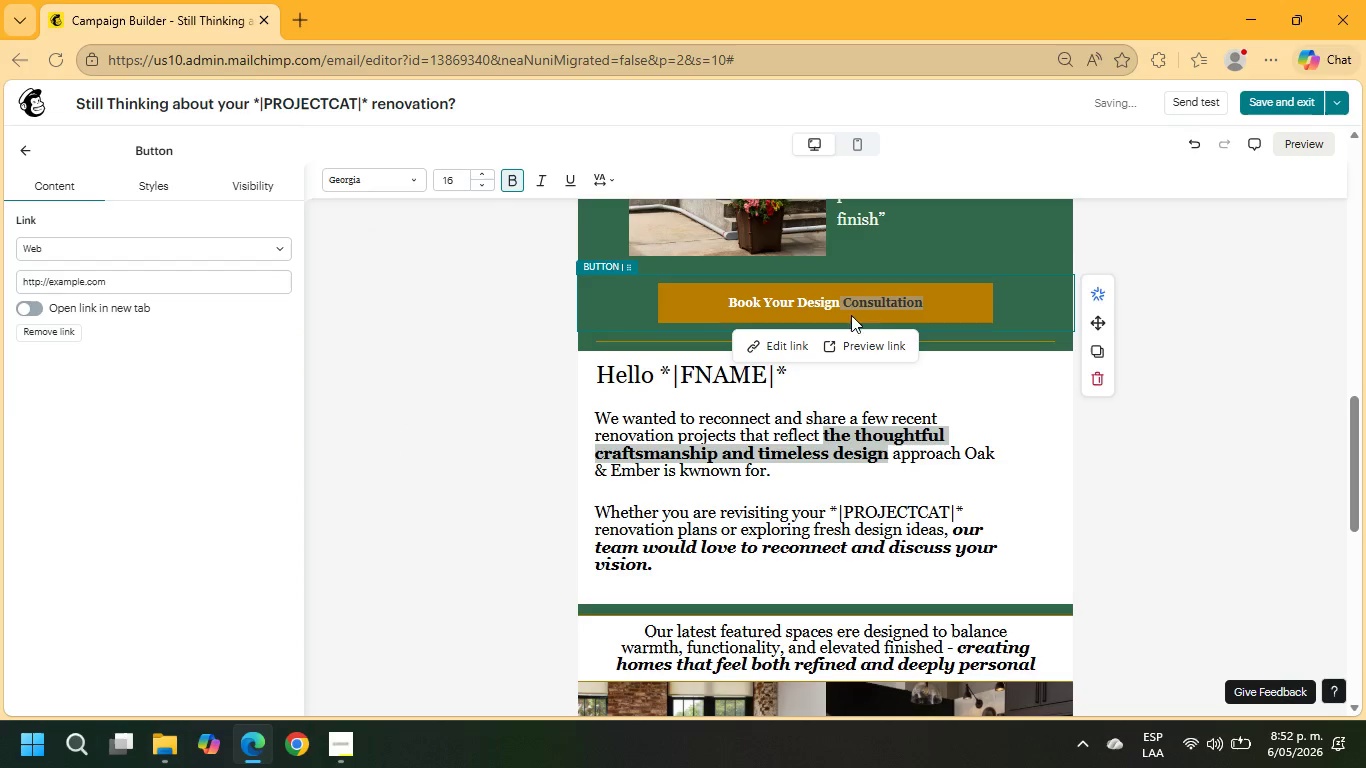 
left_click([894, 310])
 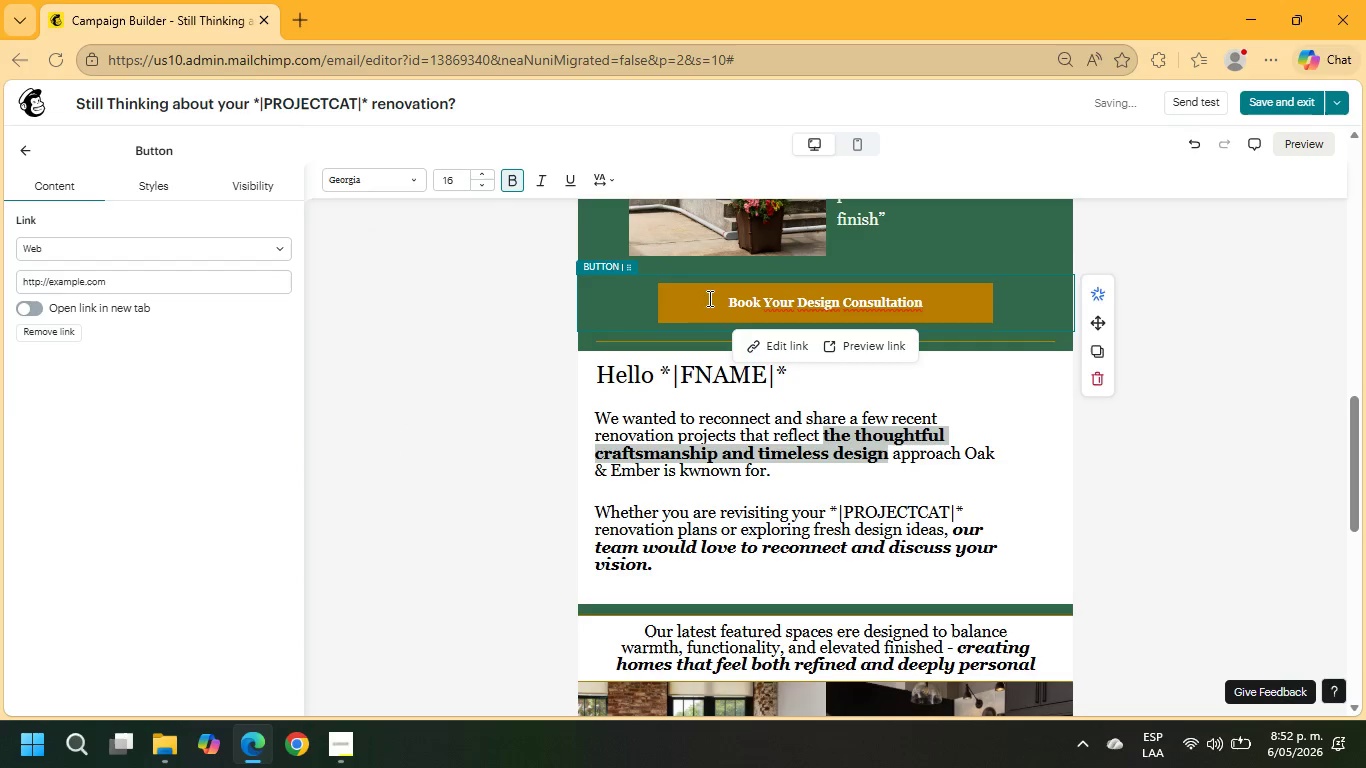 
left_click_drag(start_coordinate=[719, 305], to_coordinate=[934, 304])
 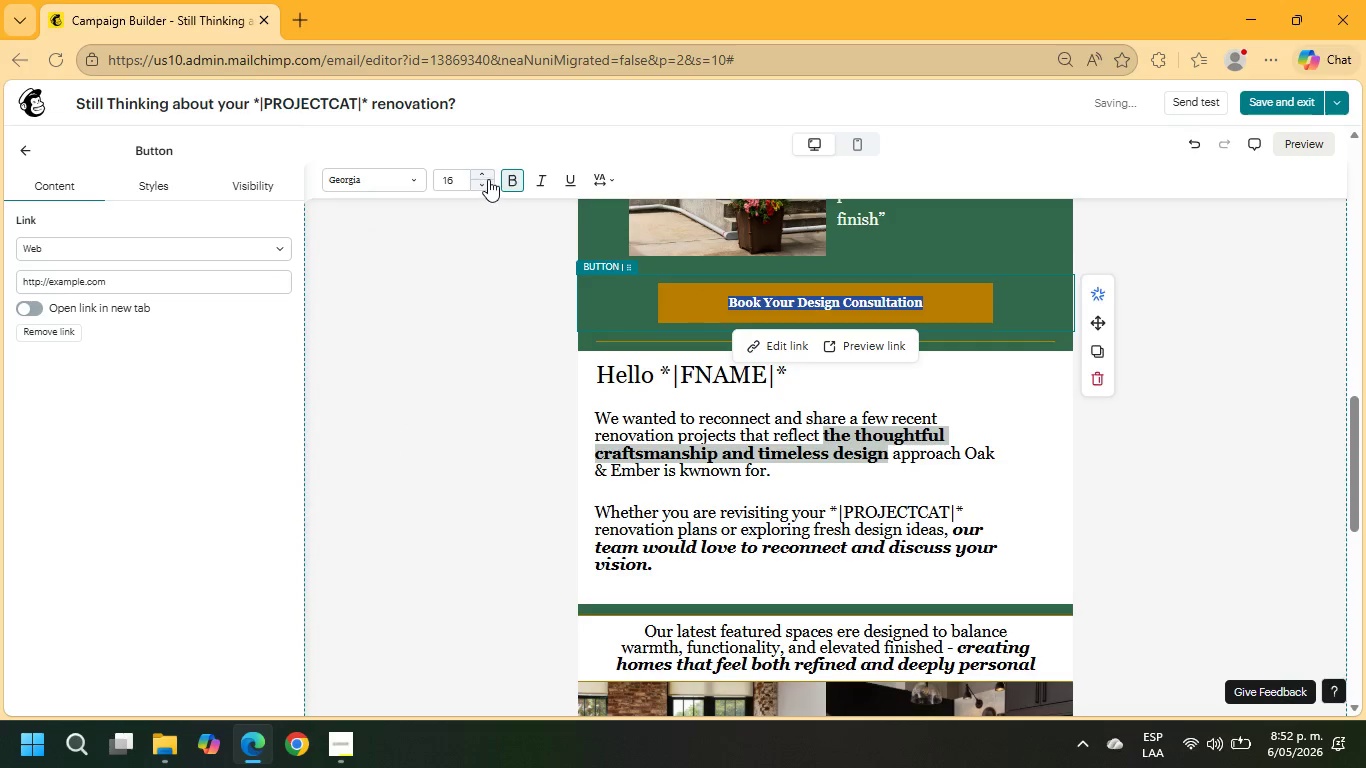 
left_click([485, 175])
 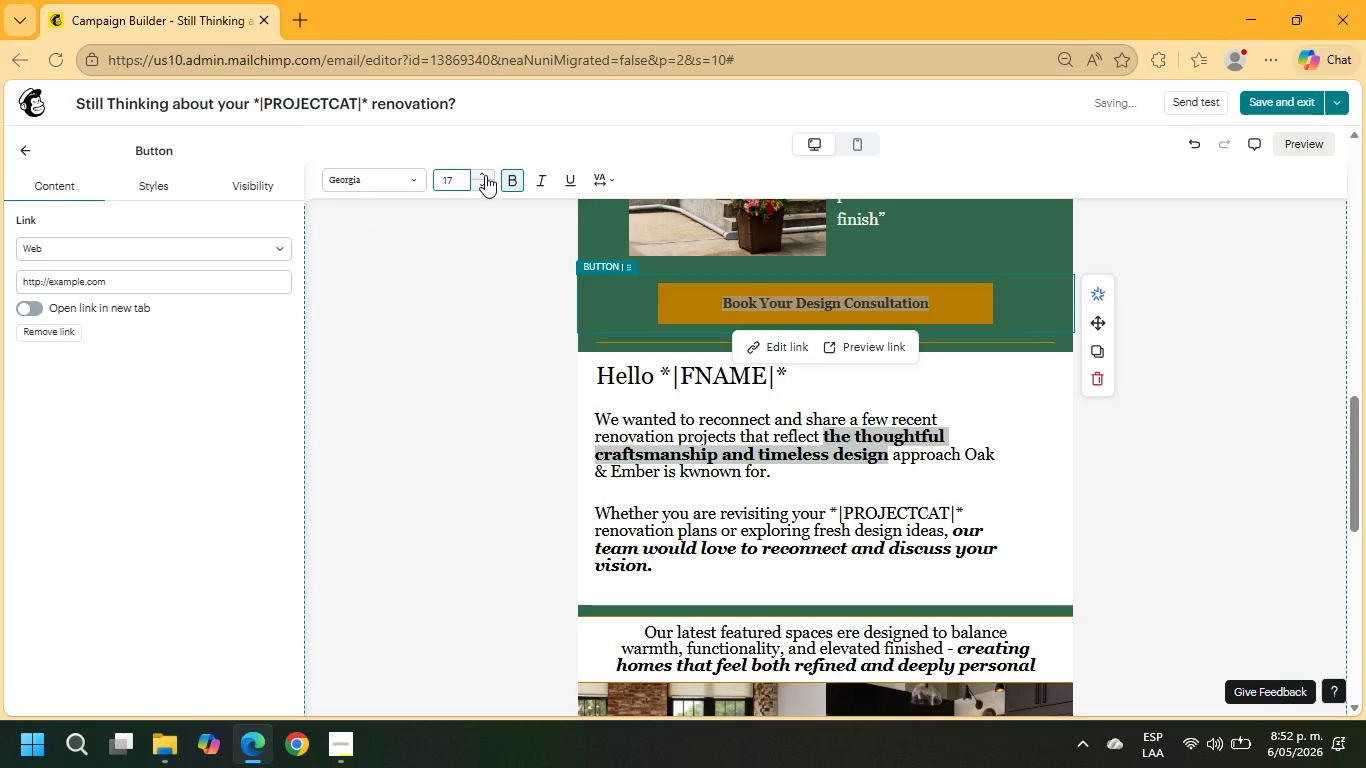 
left_click([485, 175])
 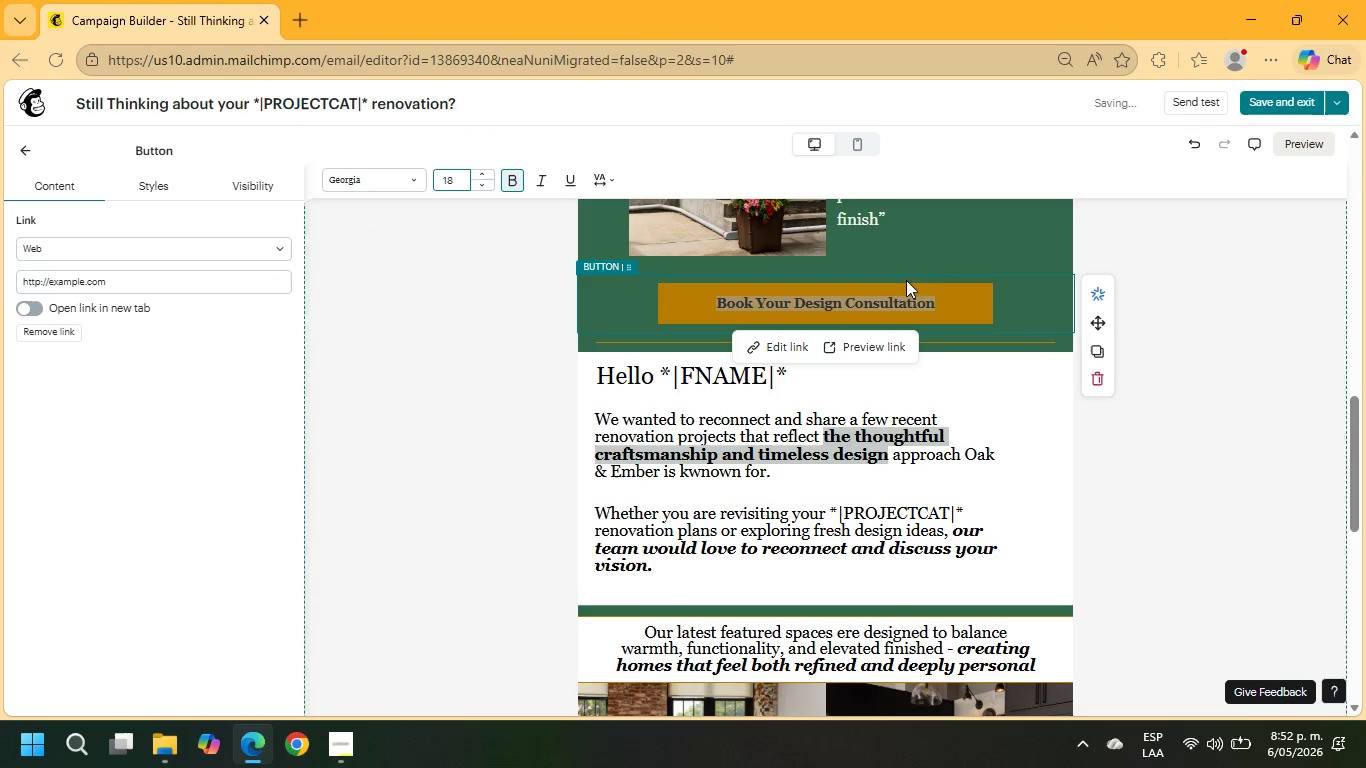 
scroll: coordinate [937, 283], scroll_direction: down, amount: 13.0
 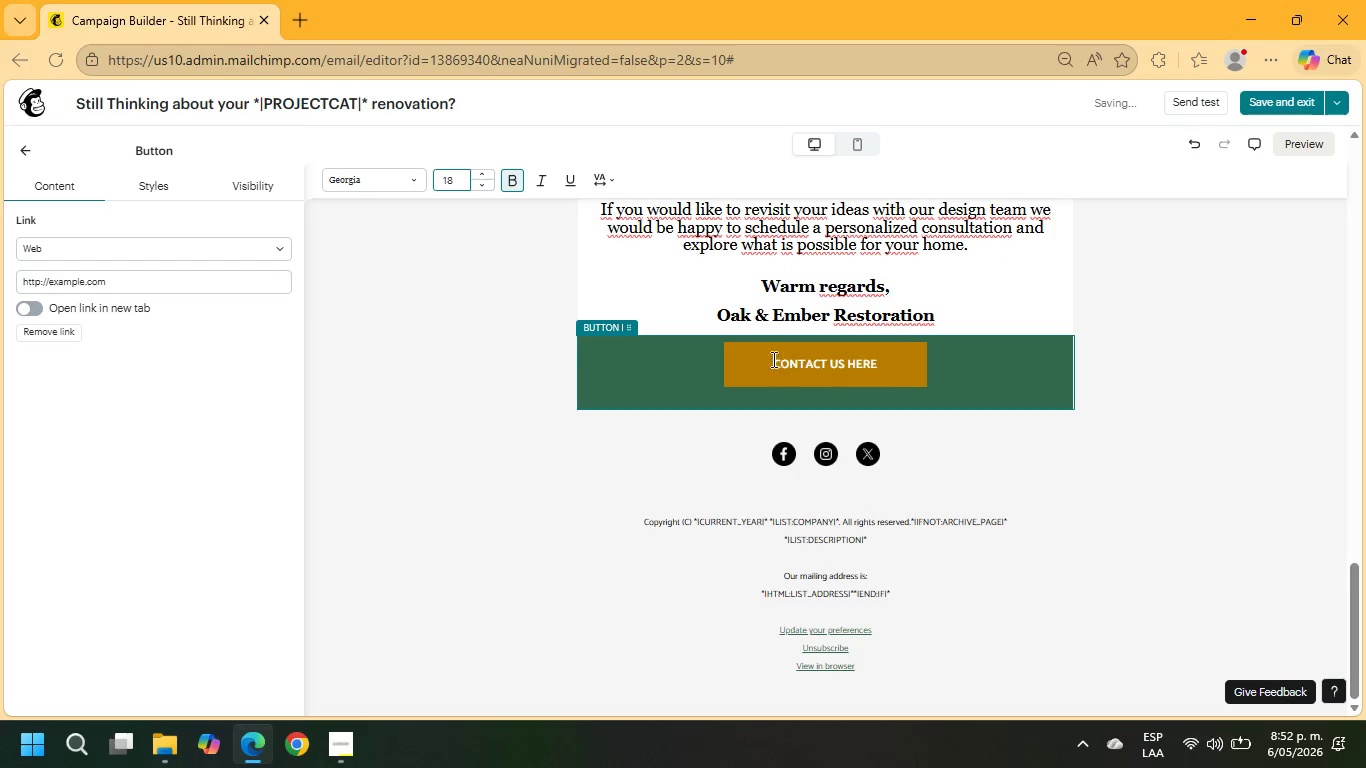 
left_click_drag(start_coordinate=[771, 363], to_coordinate=[903, 367])
 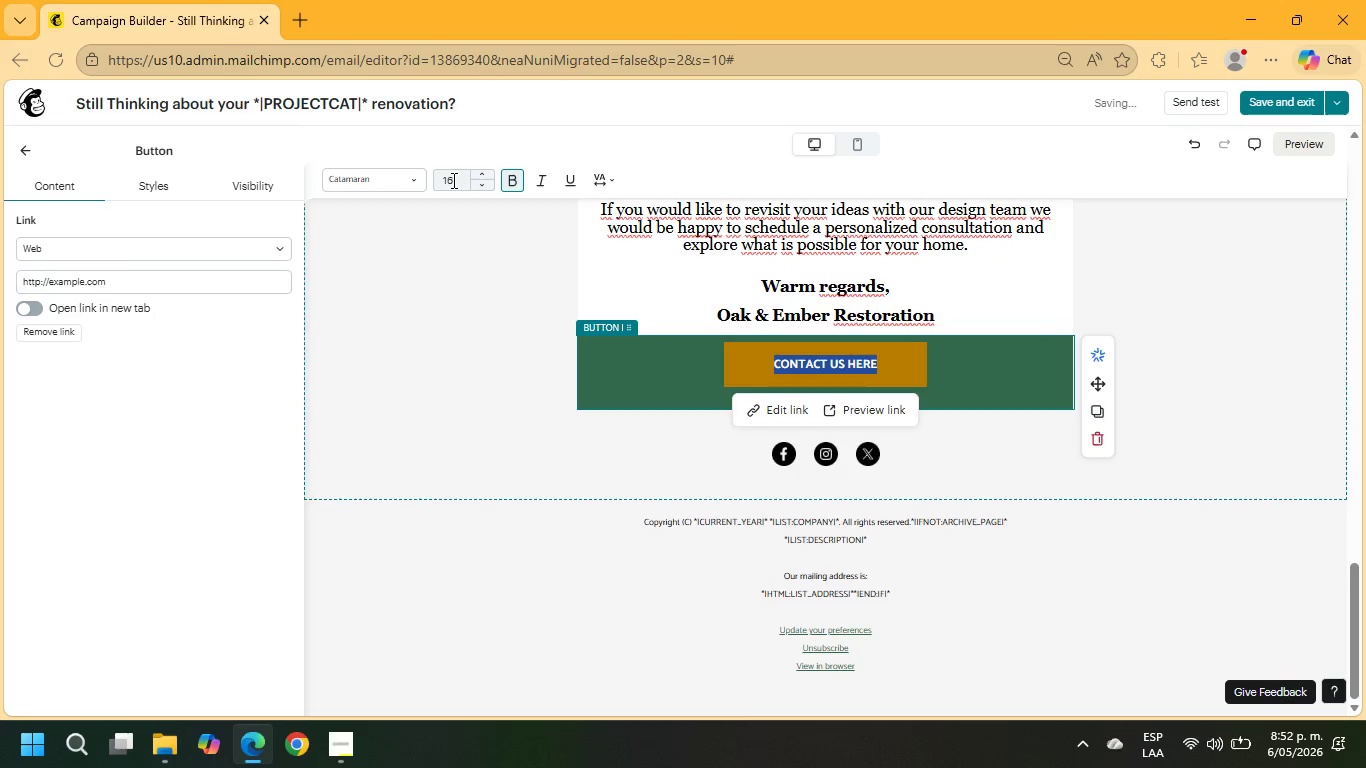 
left_click([452, 180])
 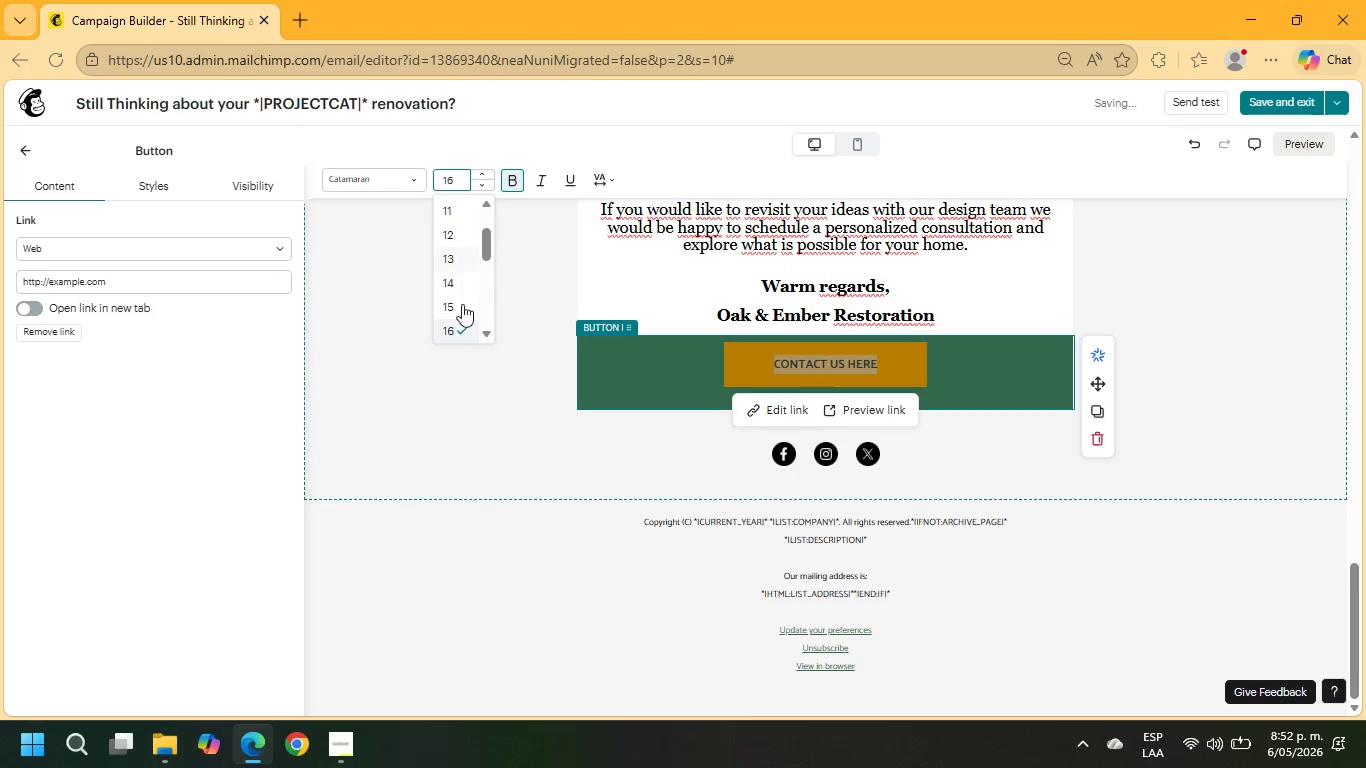 
scroll: coordinate [458, 280], scroll_direction: down, amount: 1.0
 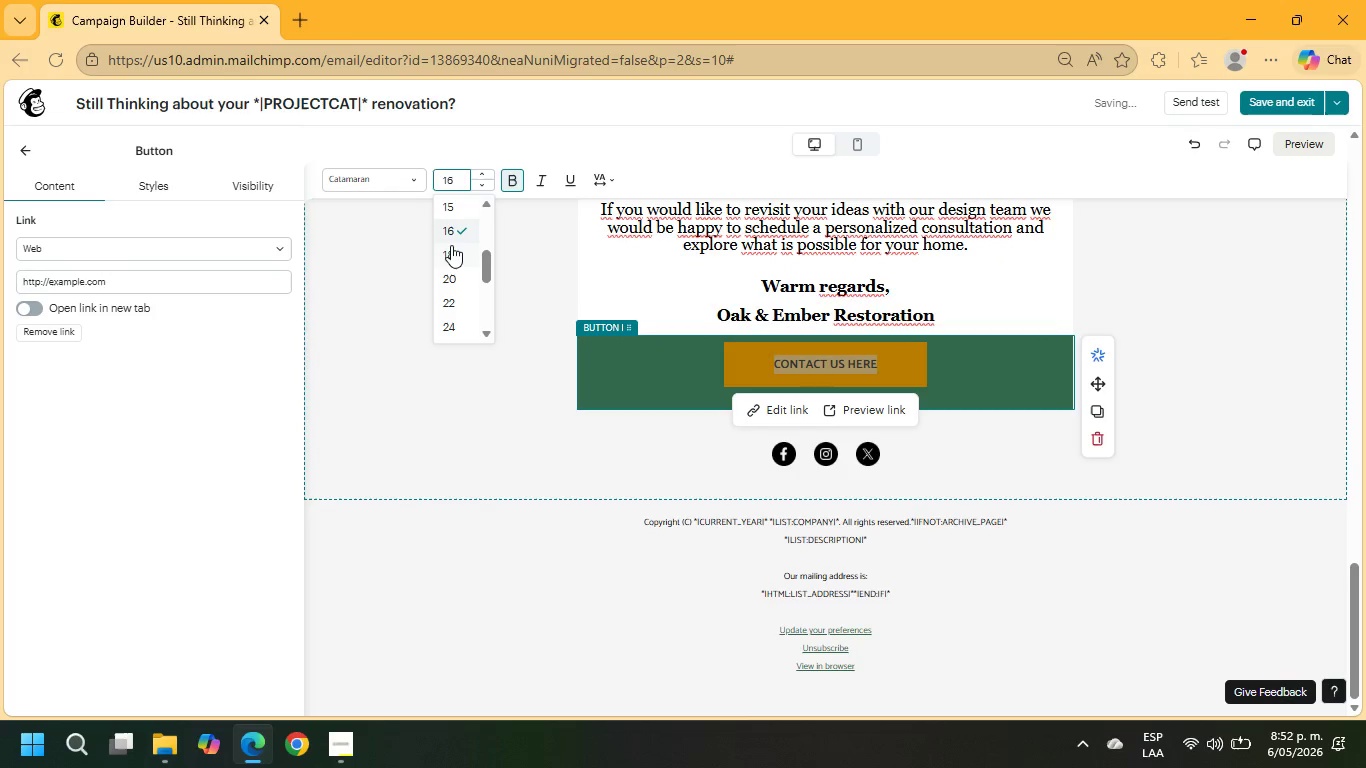 
left_click([451, 251])
 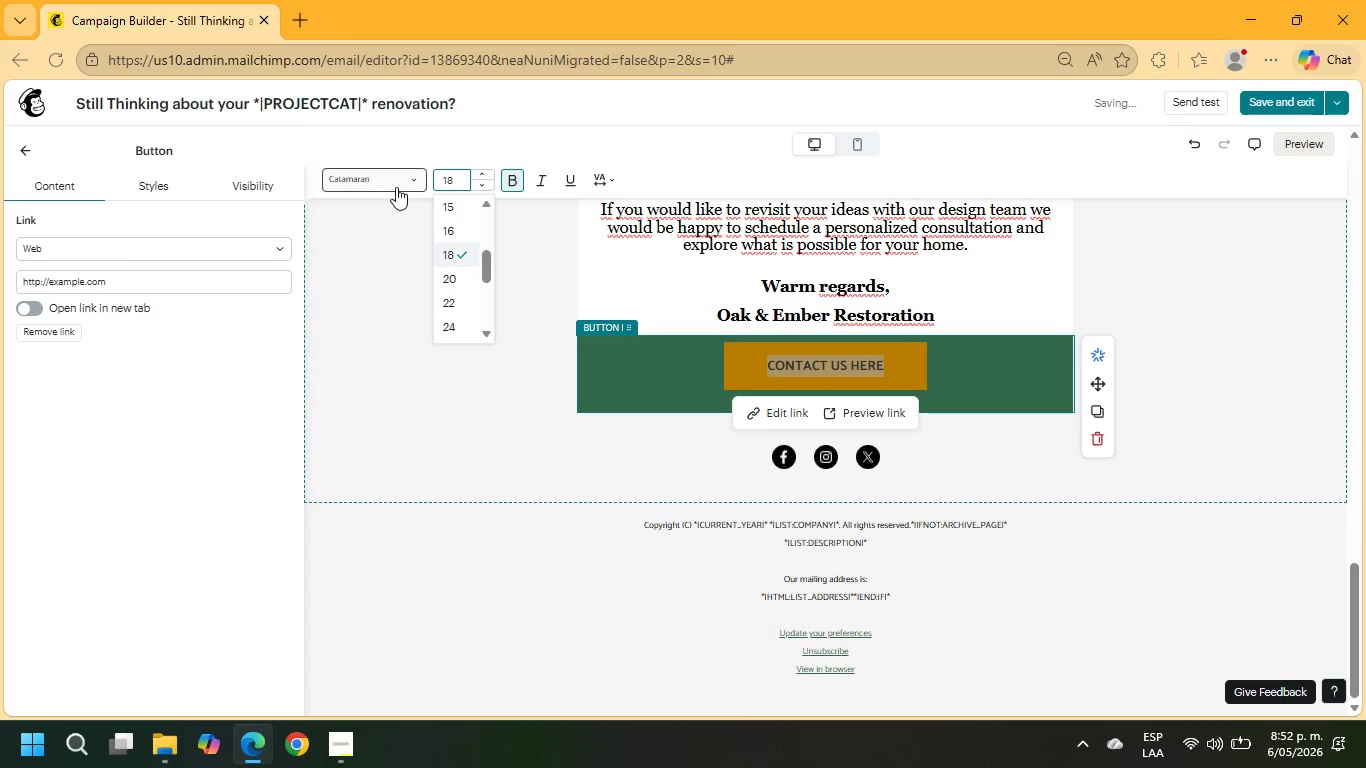 
left_click([384, 180])
 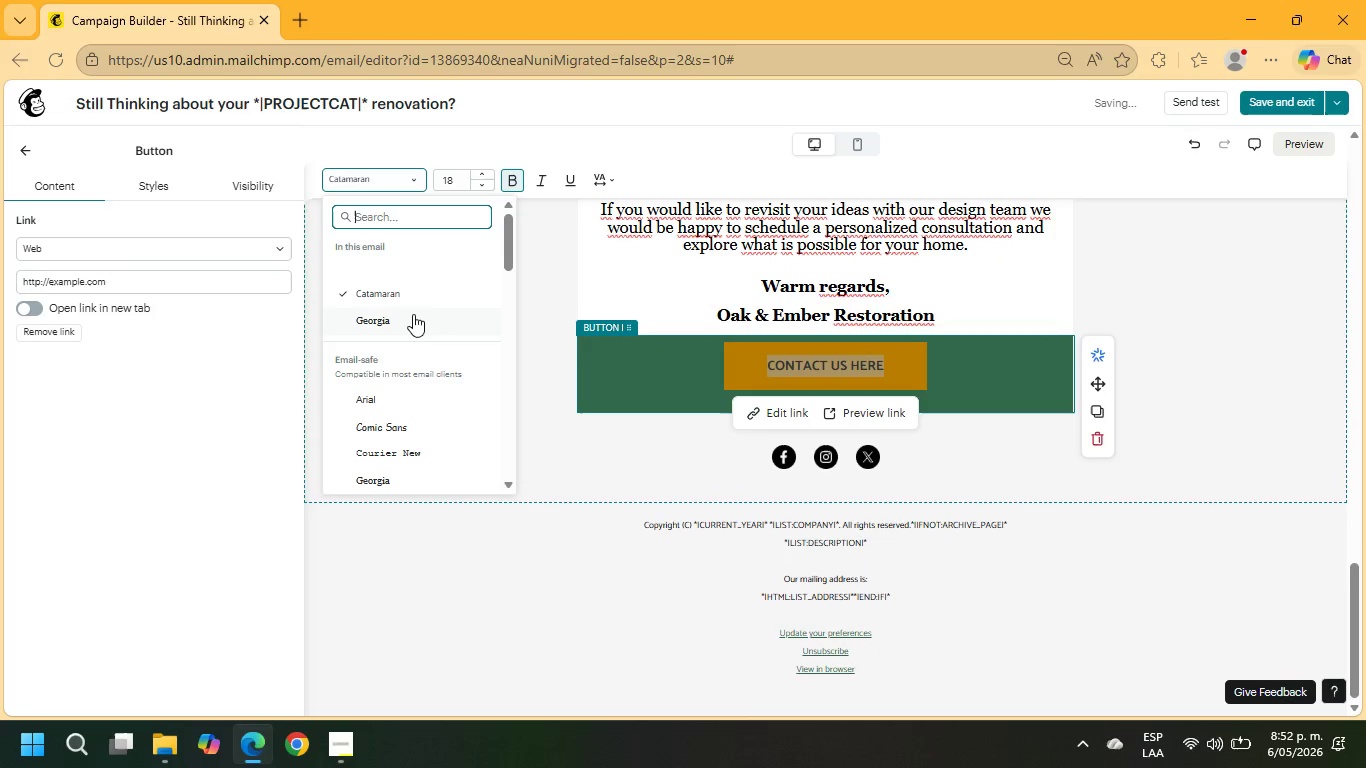 
left_click([413, 318])
 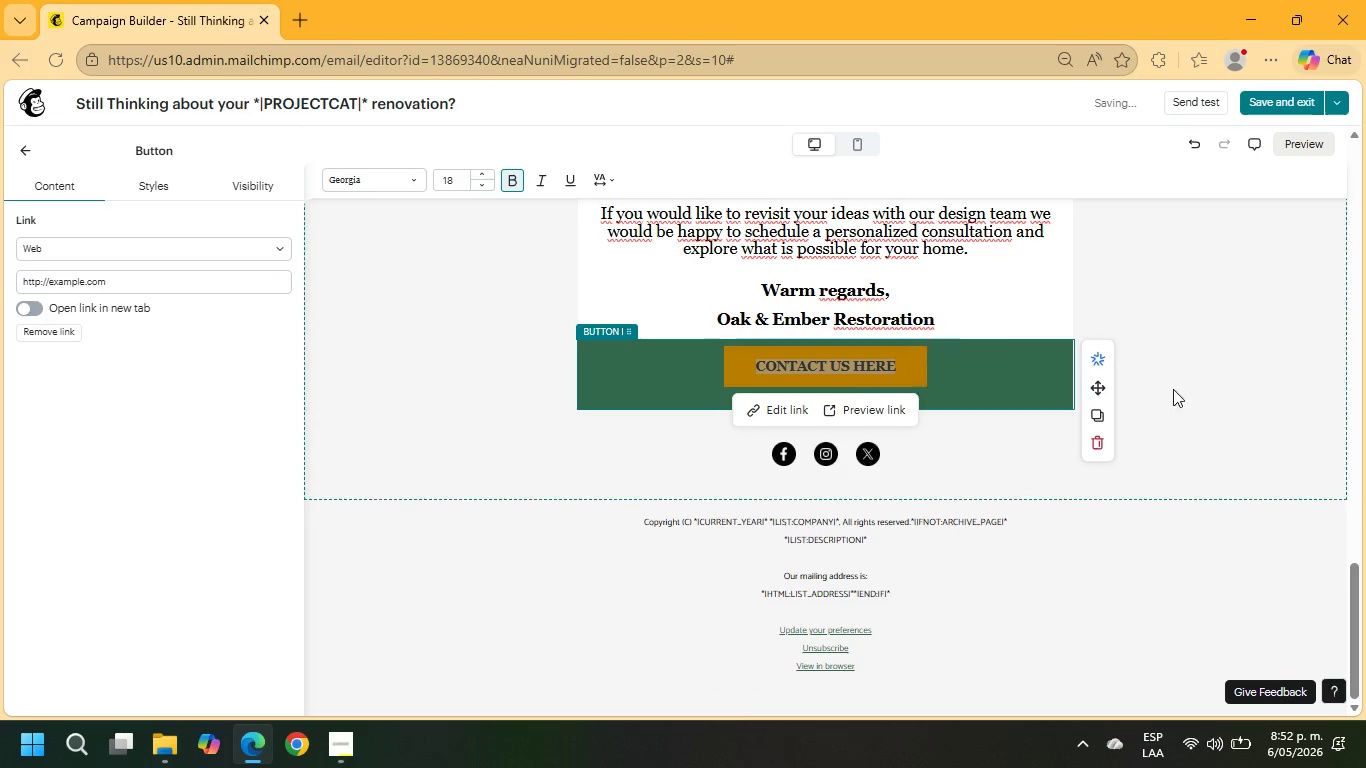 
left_click([1231, 366])
 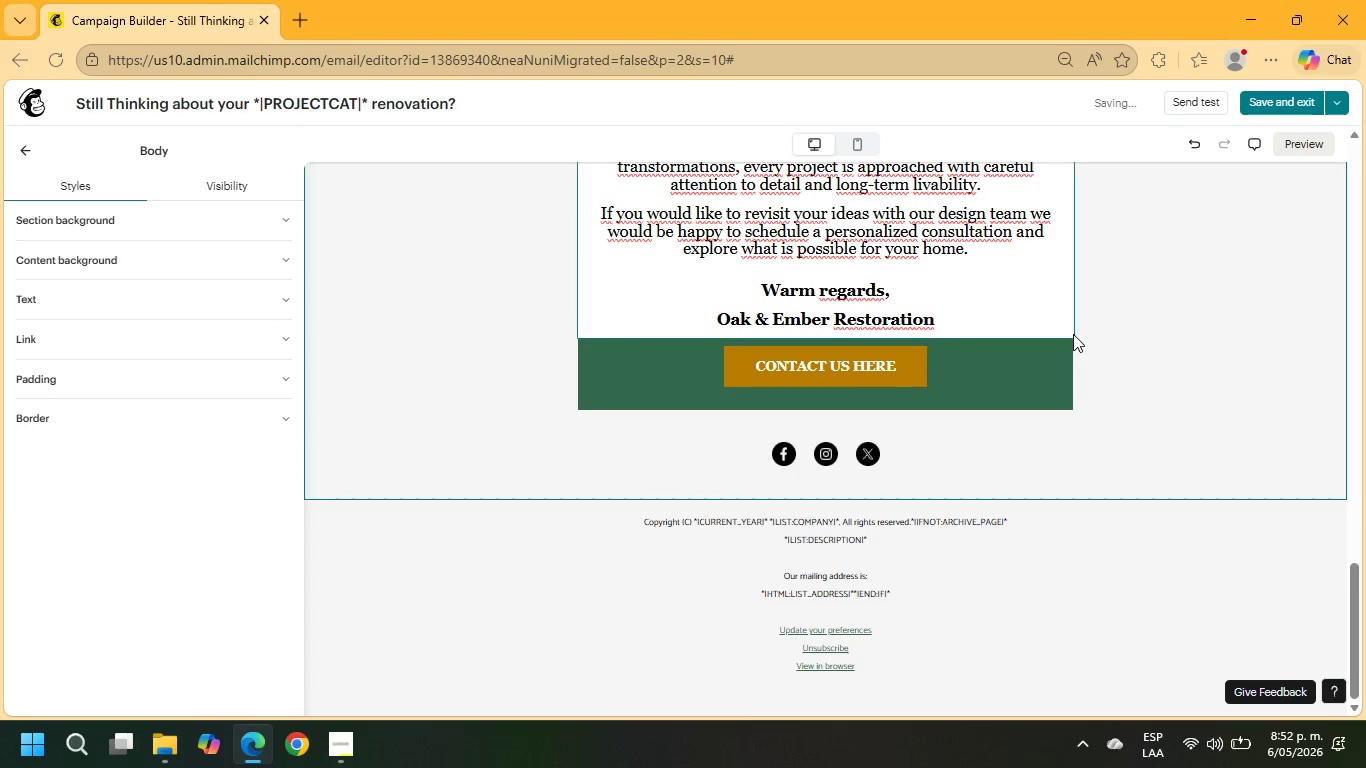 
scroll: coordinate [1073, 334], scroll_direction: up, amount: 1.0
 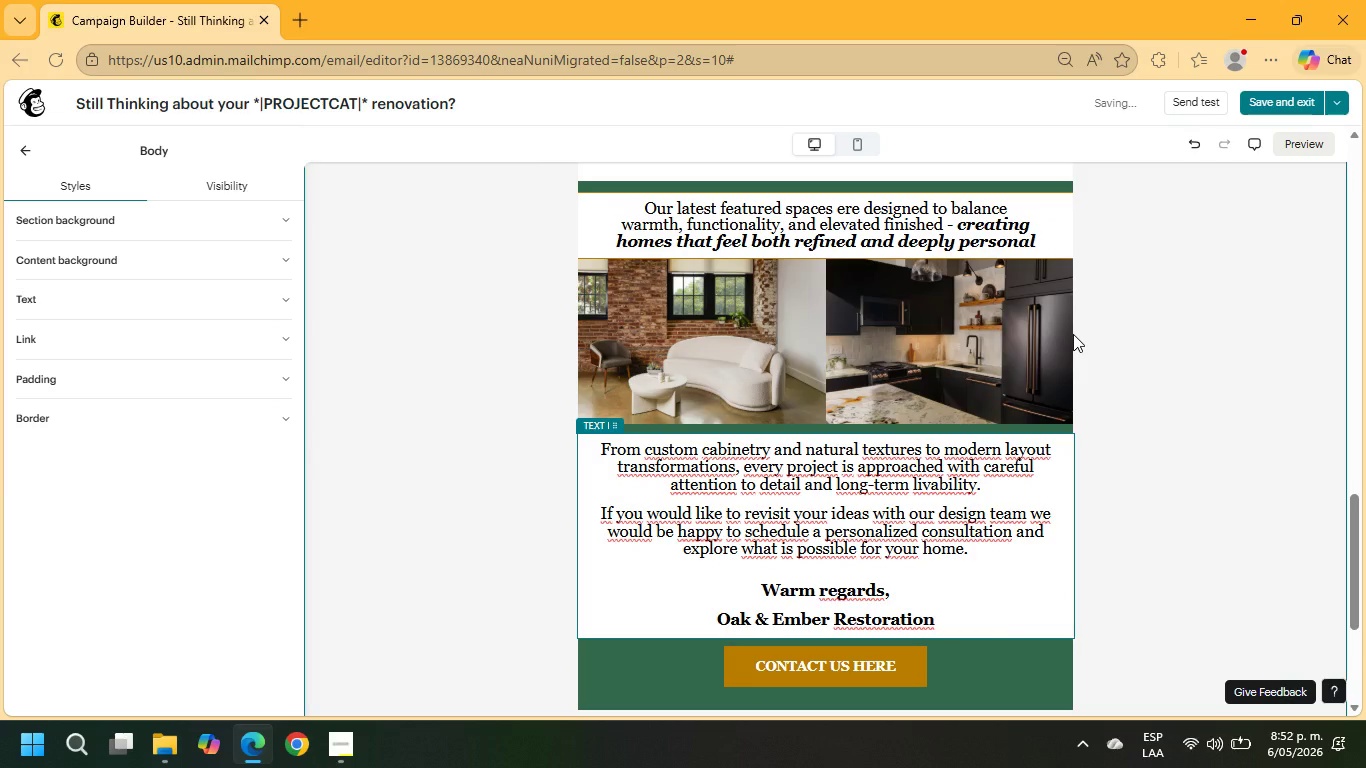 
scroll: coordinate [1077, 325], scroll_direction: down, amount: 4.0
 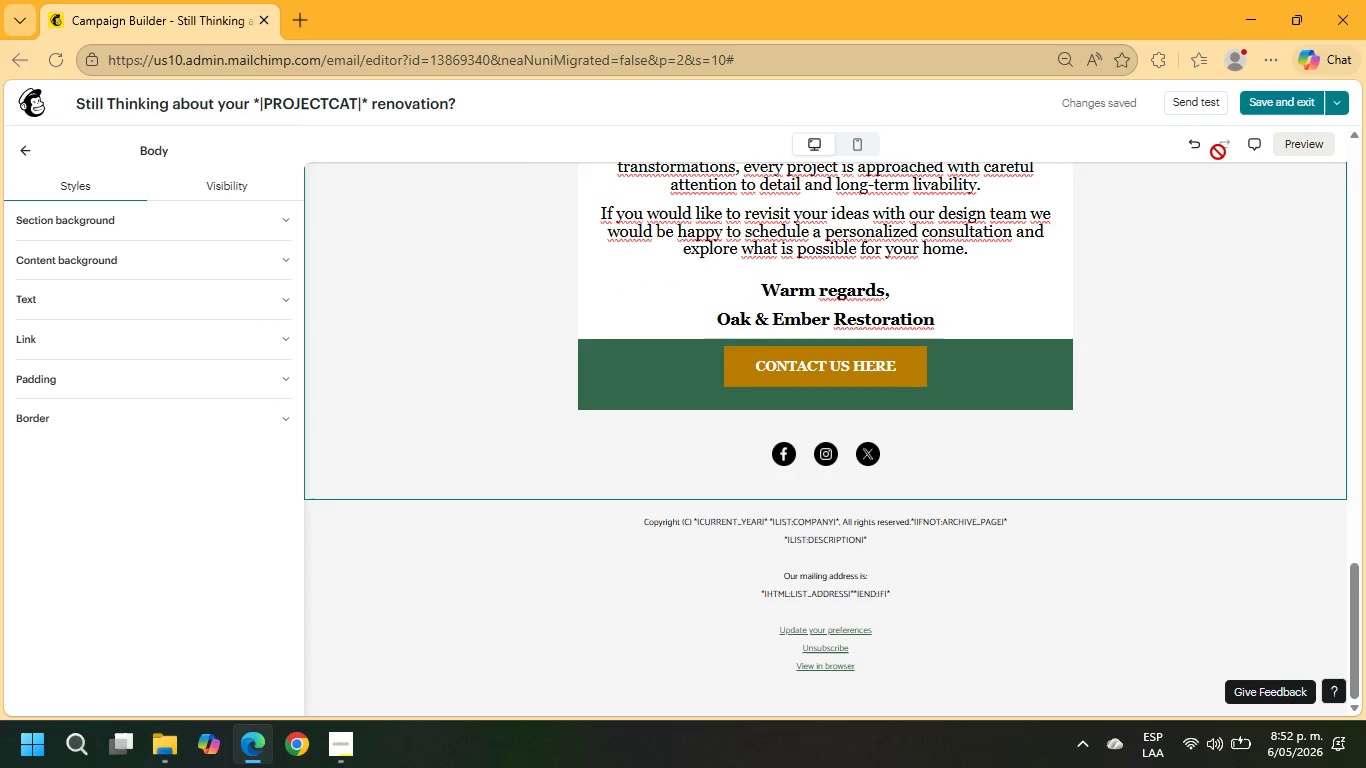 
left_click([1271, 103])
 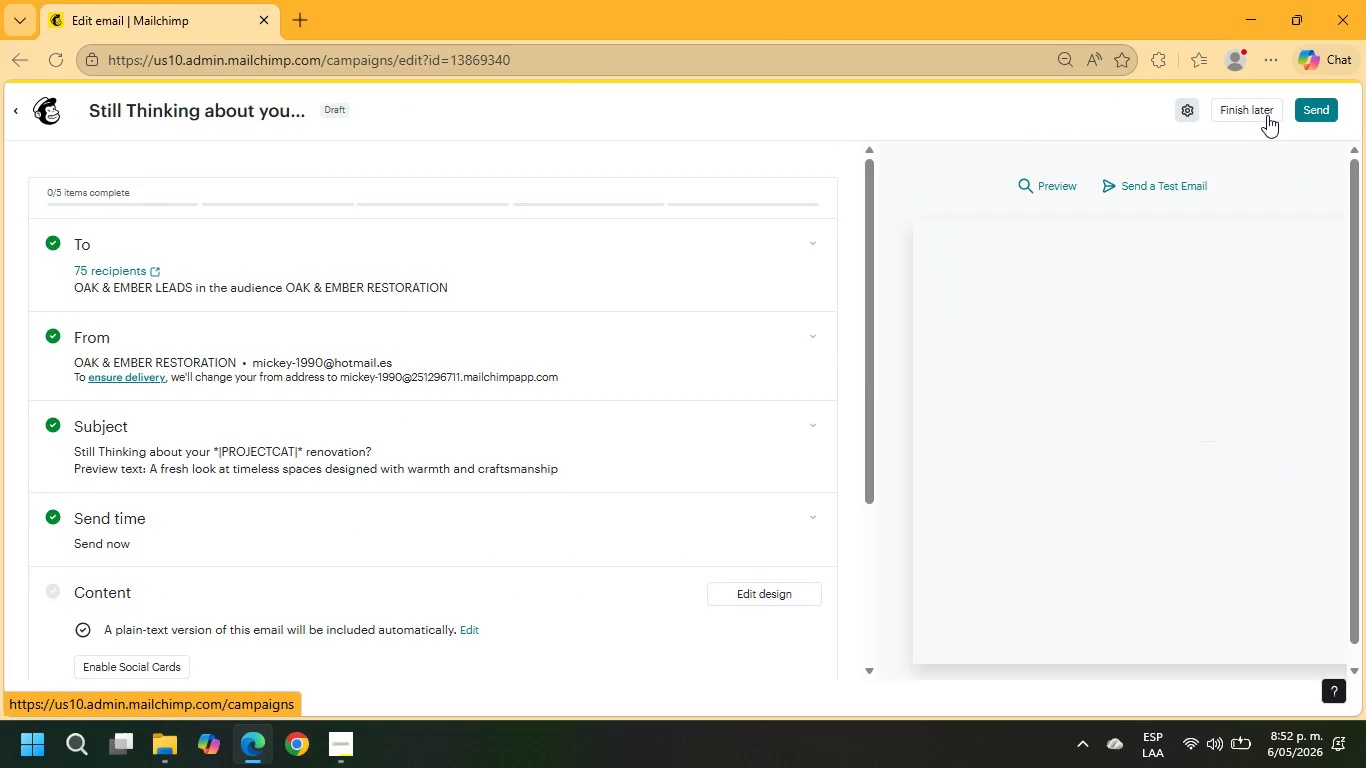 
wait(8.01)
 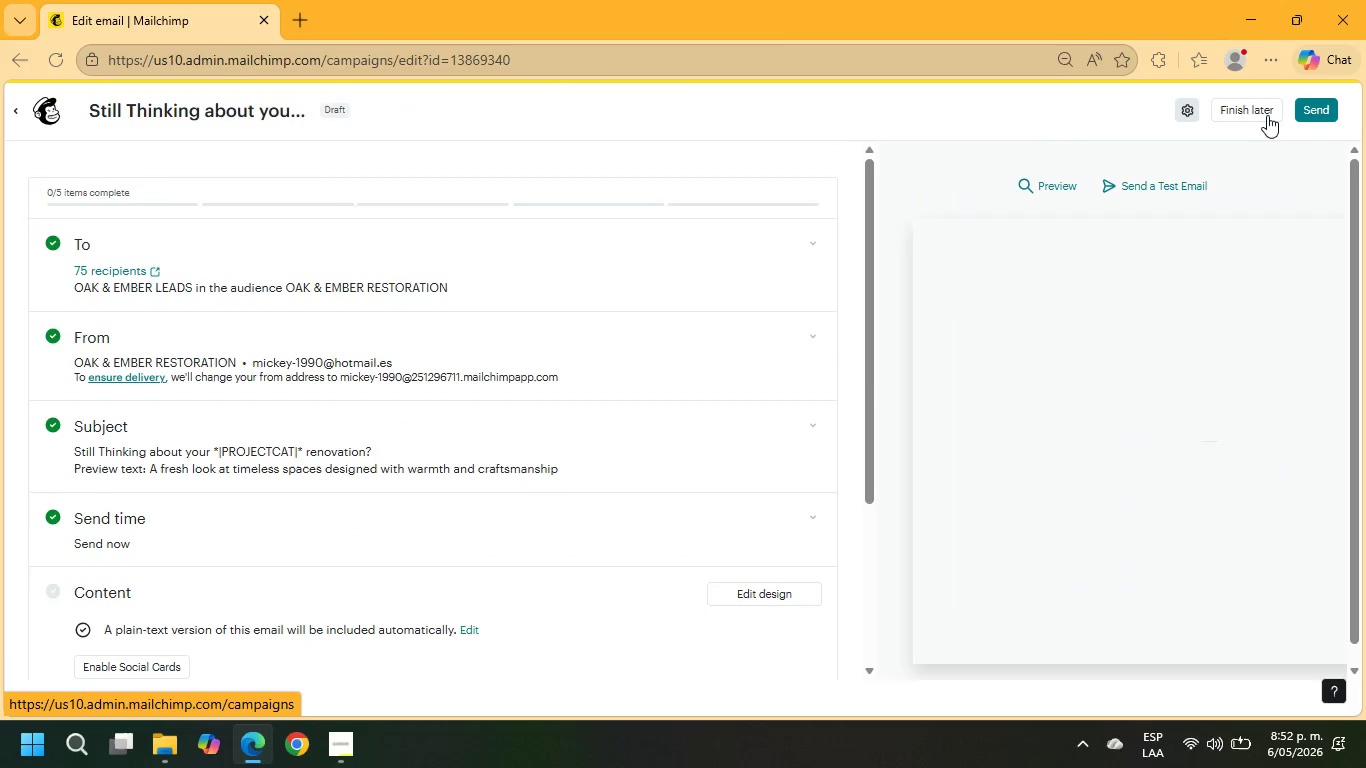 
left_click([1053, 181])
 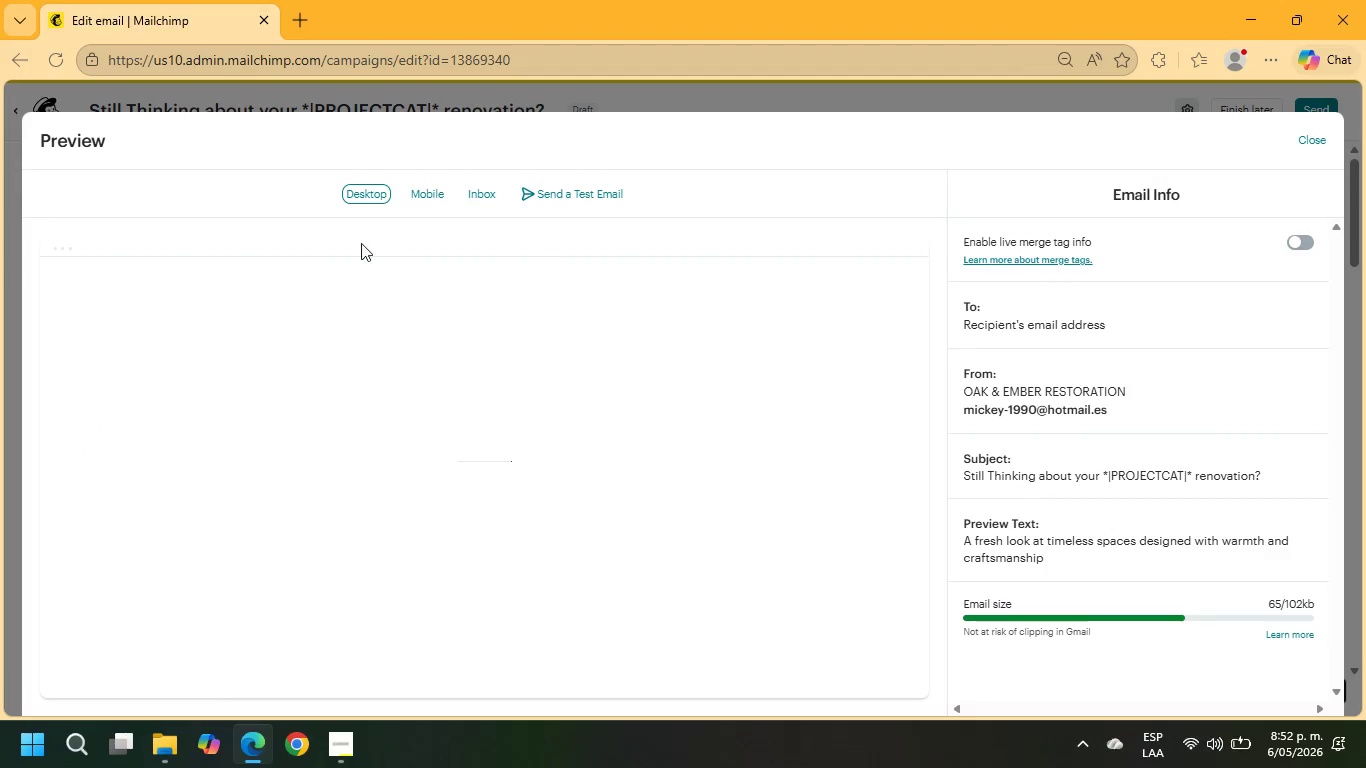 
left_click([416, 201])
 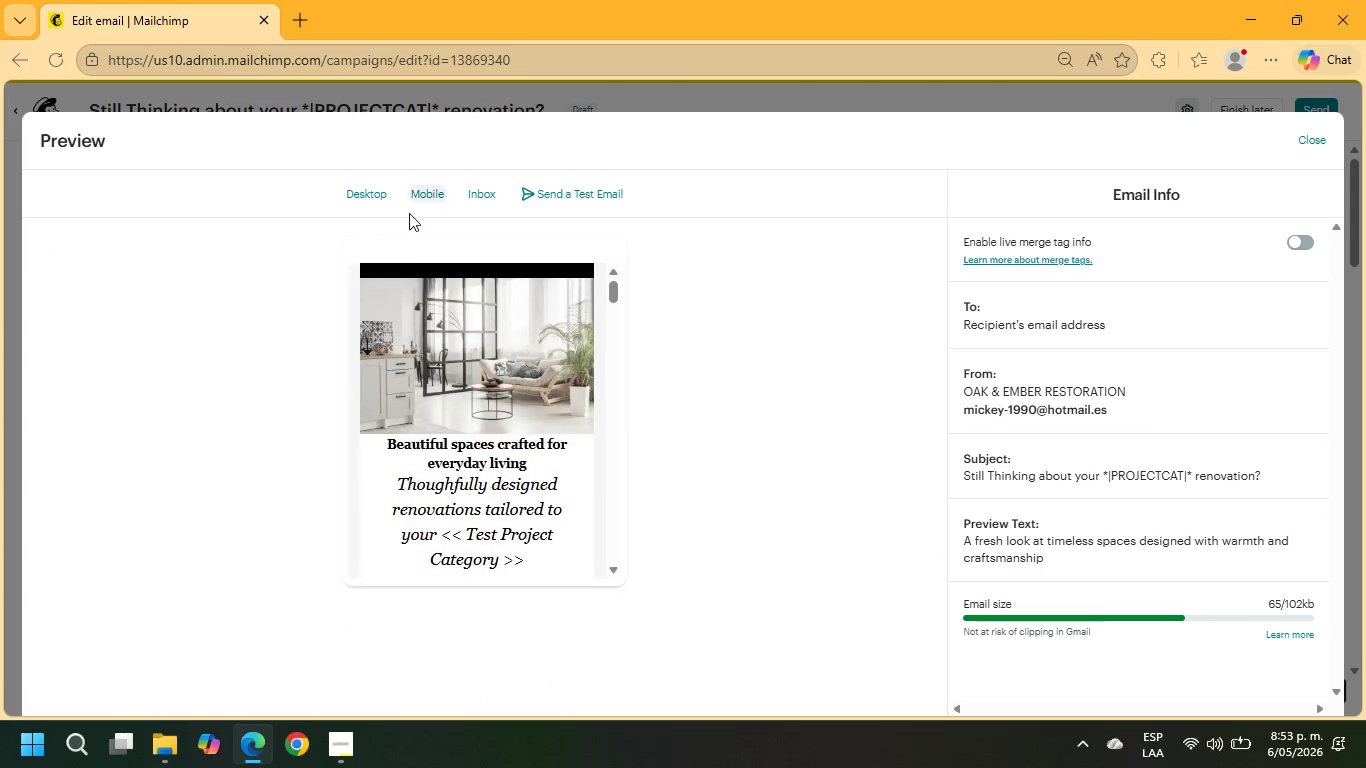 
scroll: coordinate [524, 354], scroll_direction: down, amount: 3.0
 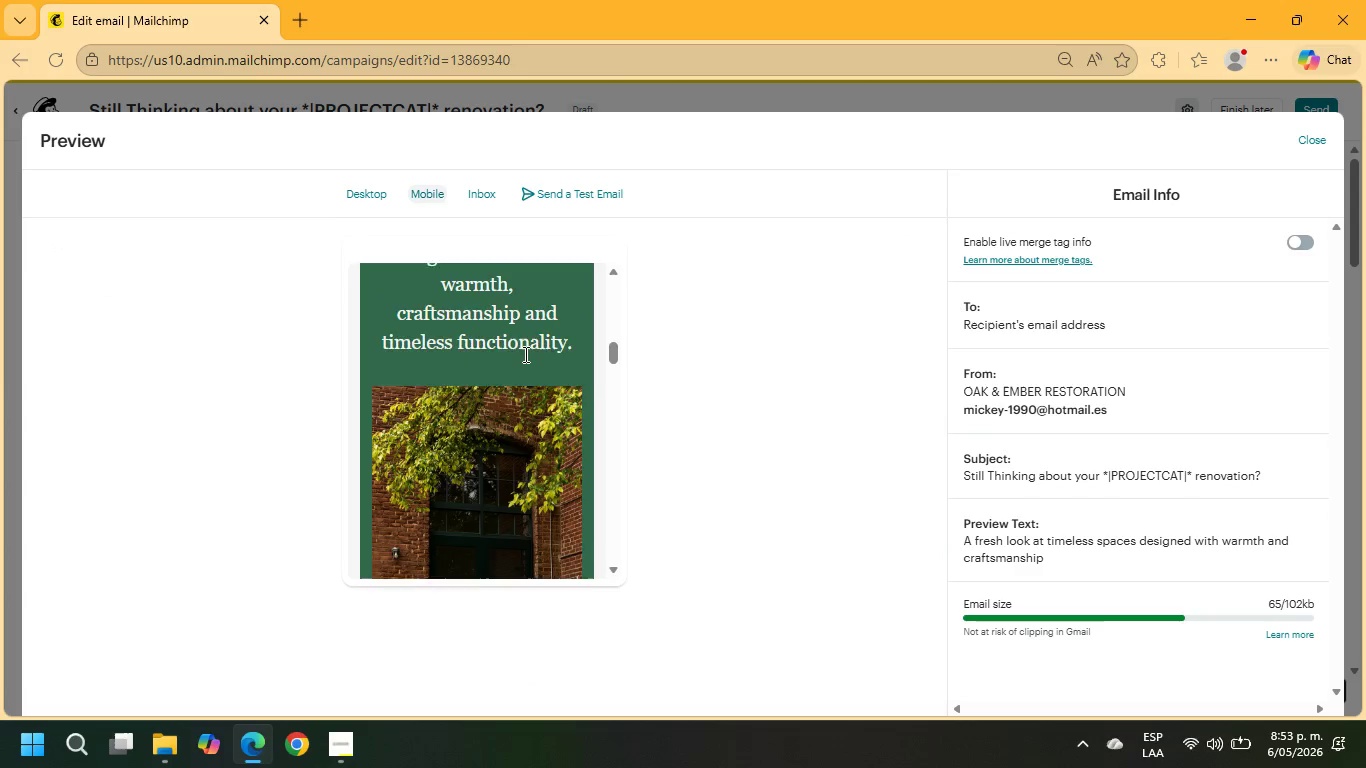 
scroll: coordinate [524, 354], scroll_direction: up, amount: 1.0
 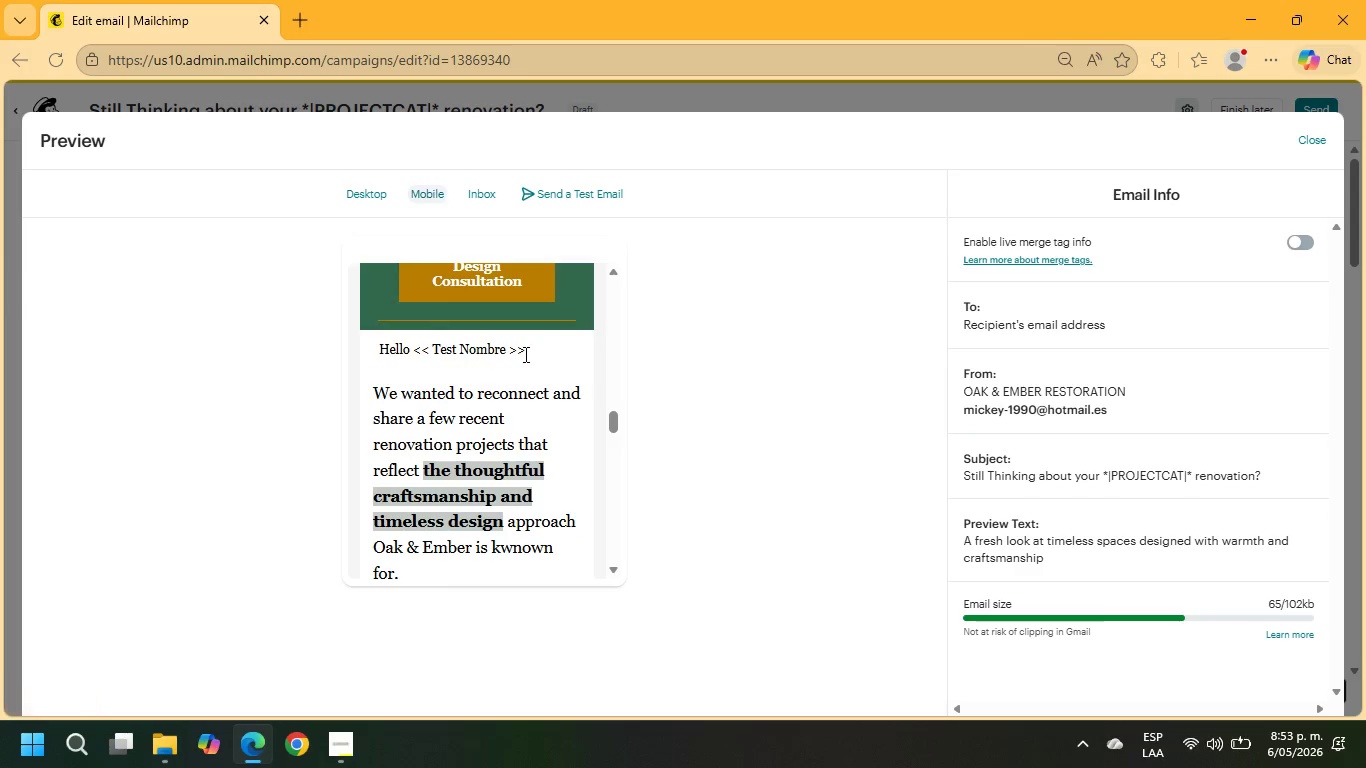 
scroll: coordinate [524, 354], scroll_direction: down, amount: 6.0
 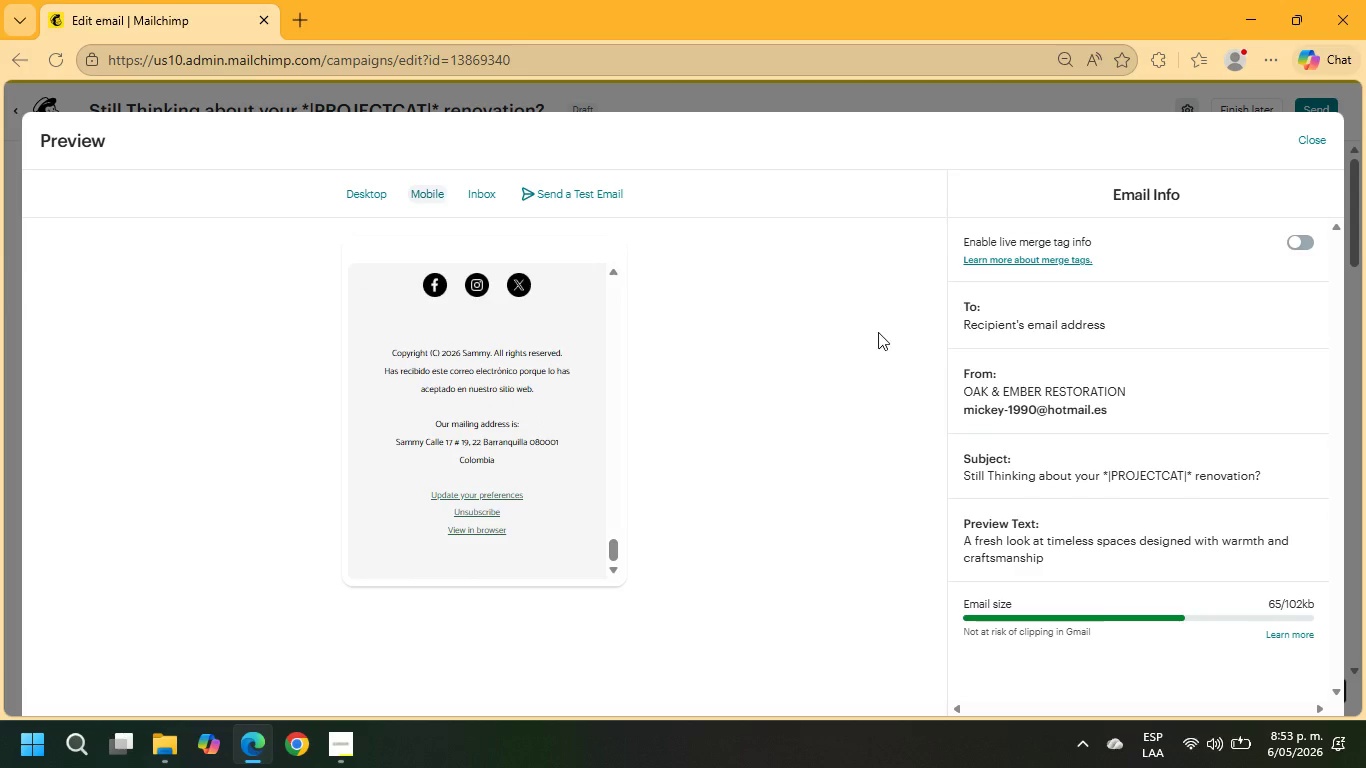 
left_click([1323, 142])
 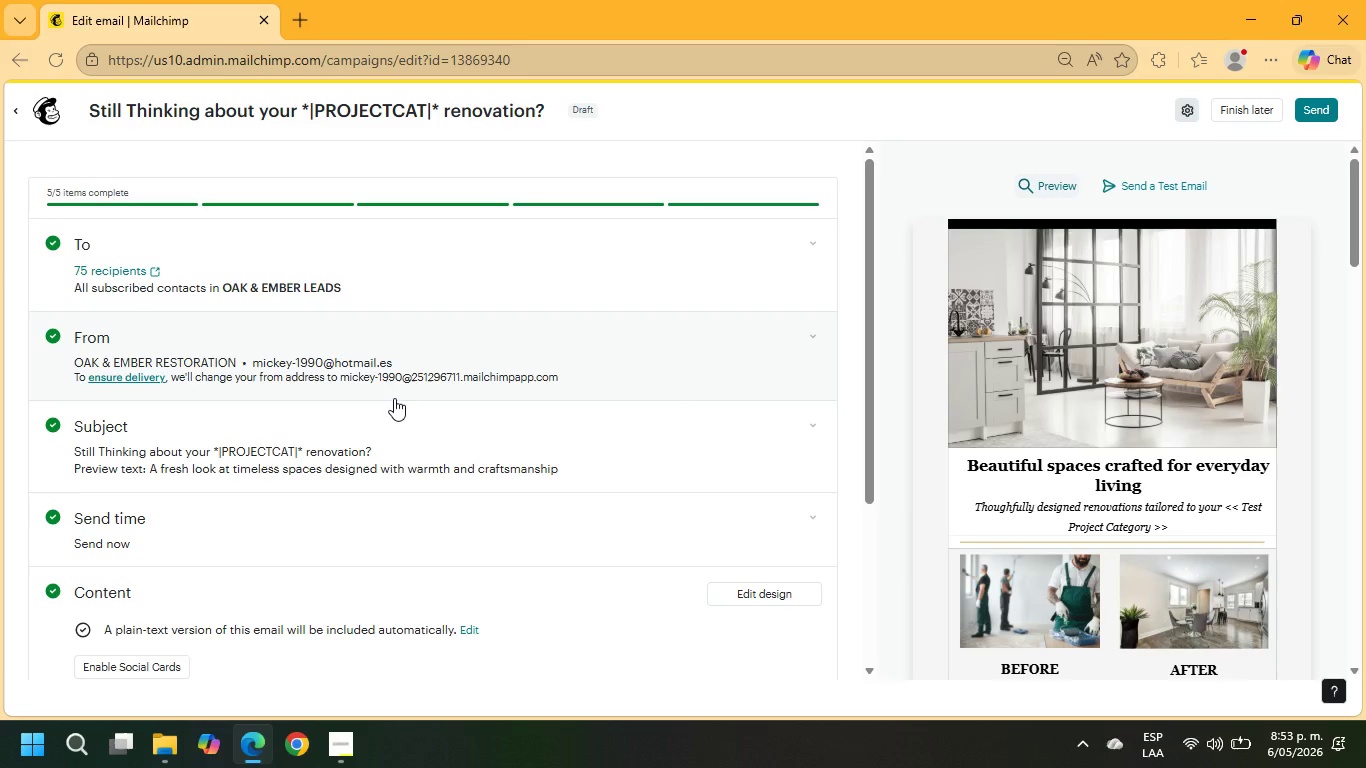 
wait(24.86)
 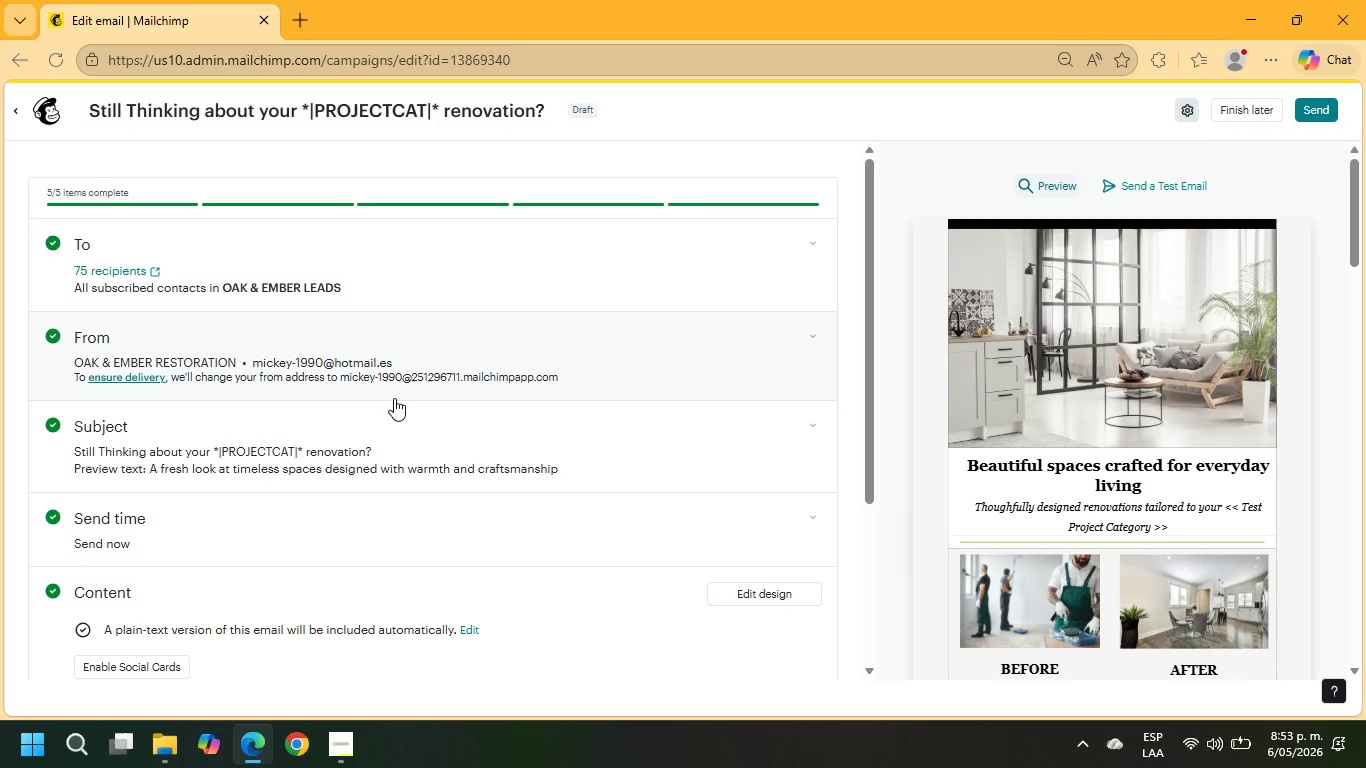 
left_click([1313, 107])
 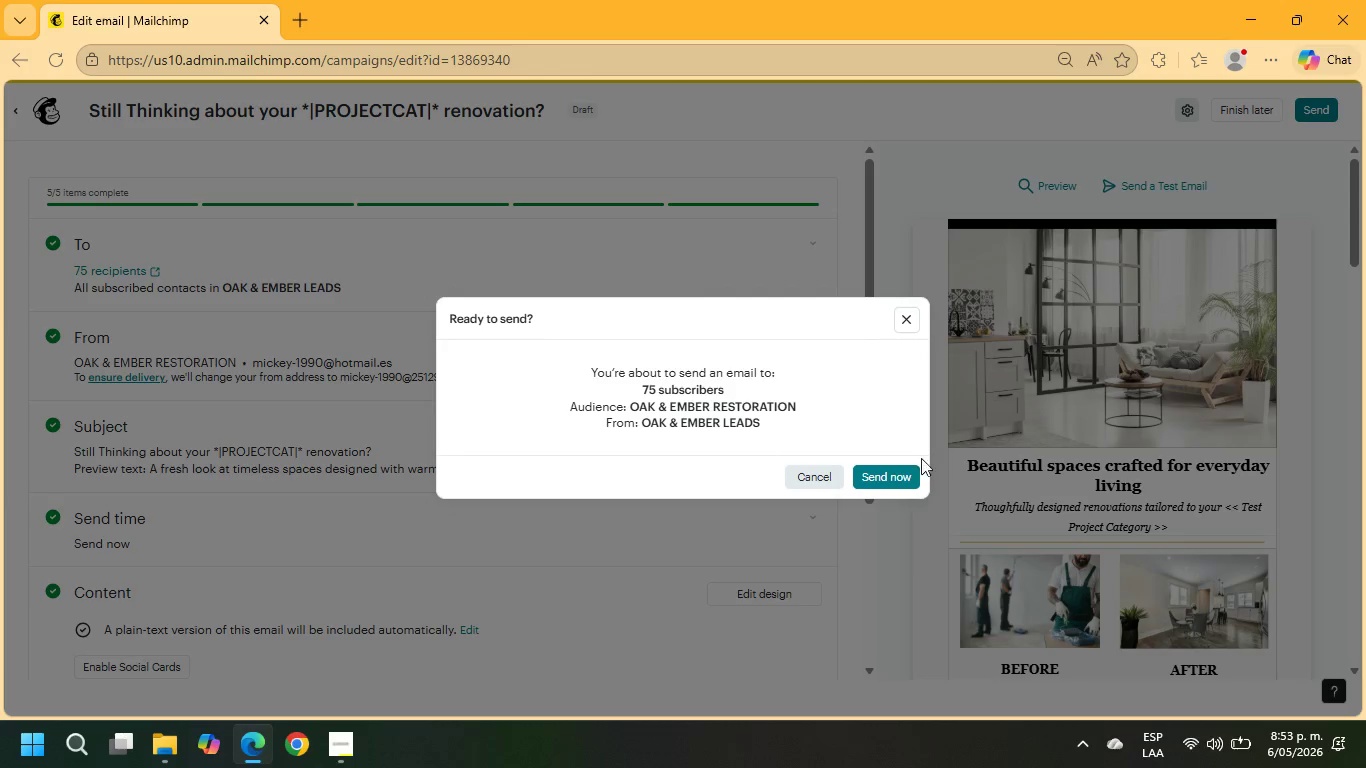 
left_click([898, 467])
 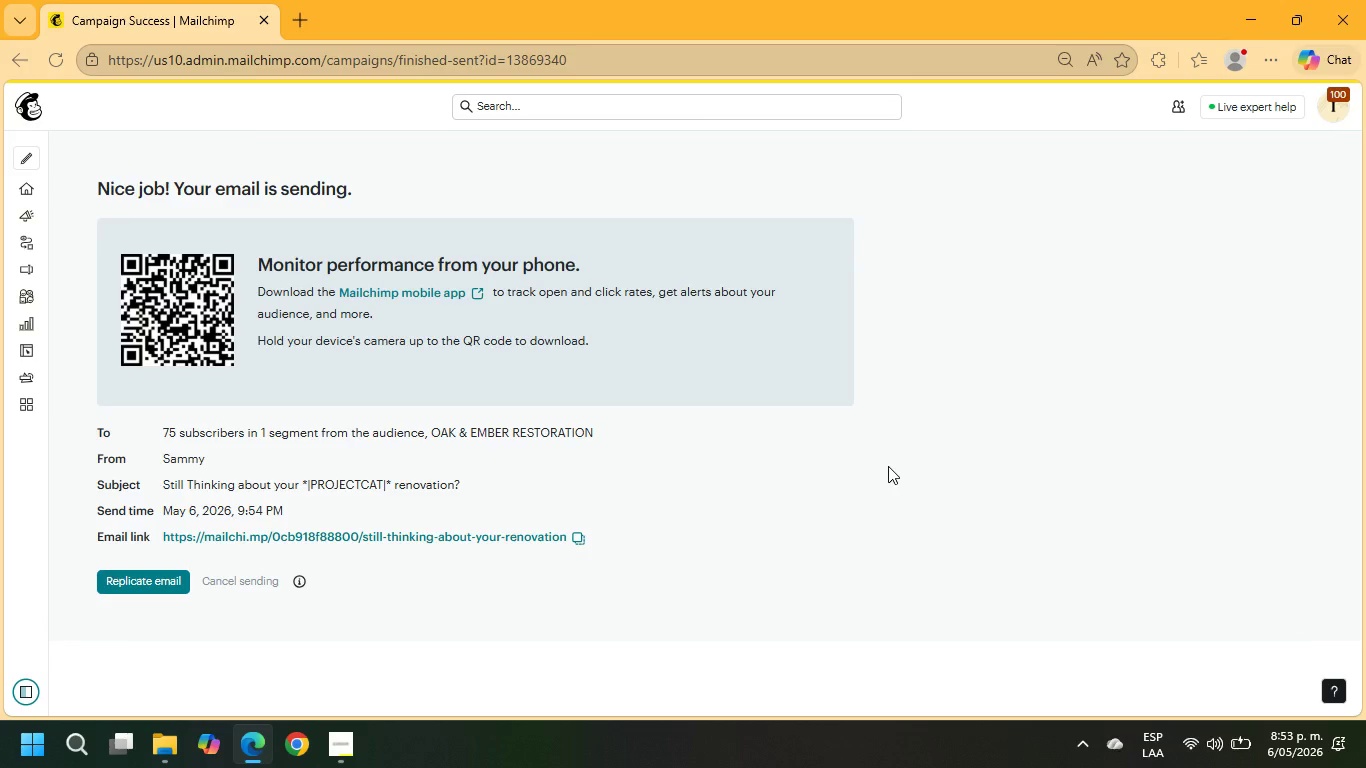 
wait(10.86)
 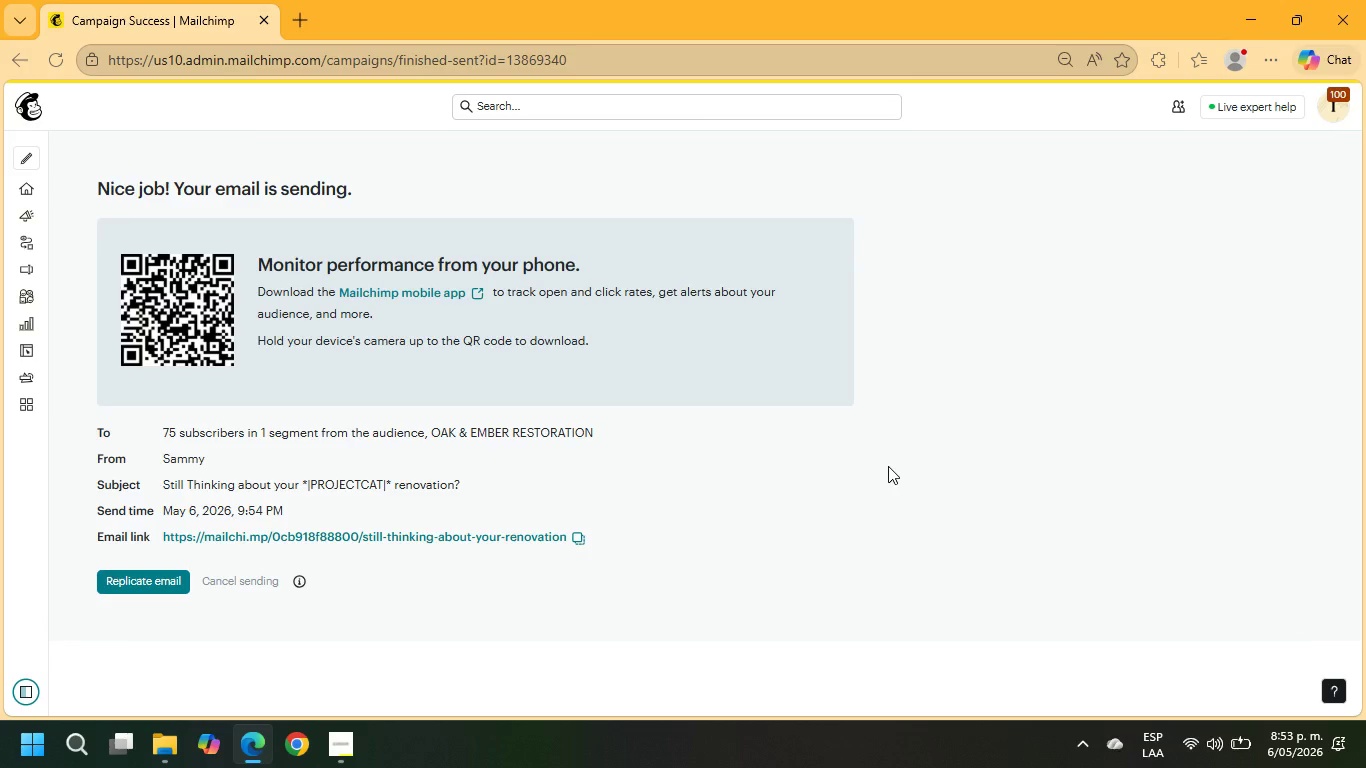 
scroll: coordinate [591, 588], scroll_direction: down, amount: 4.0
 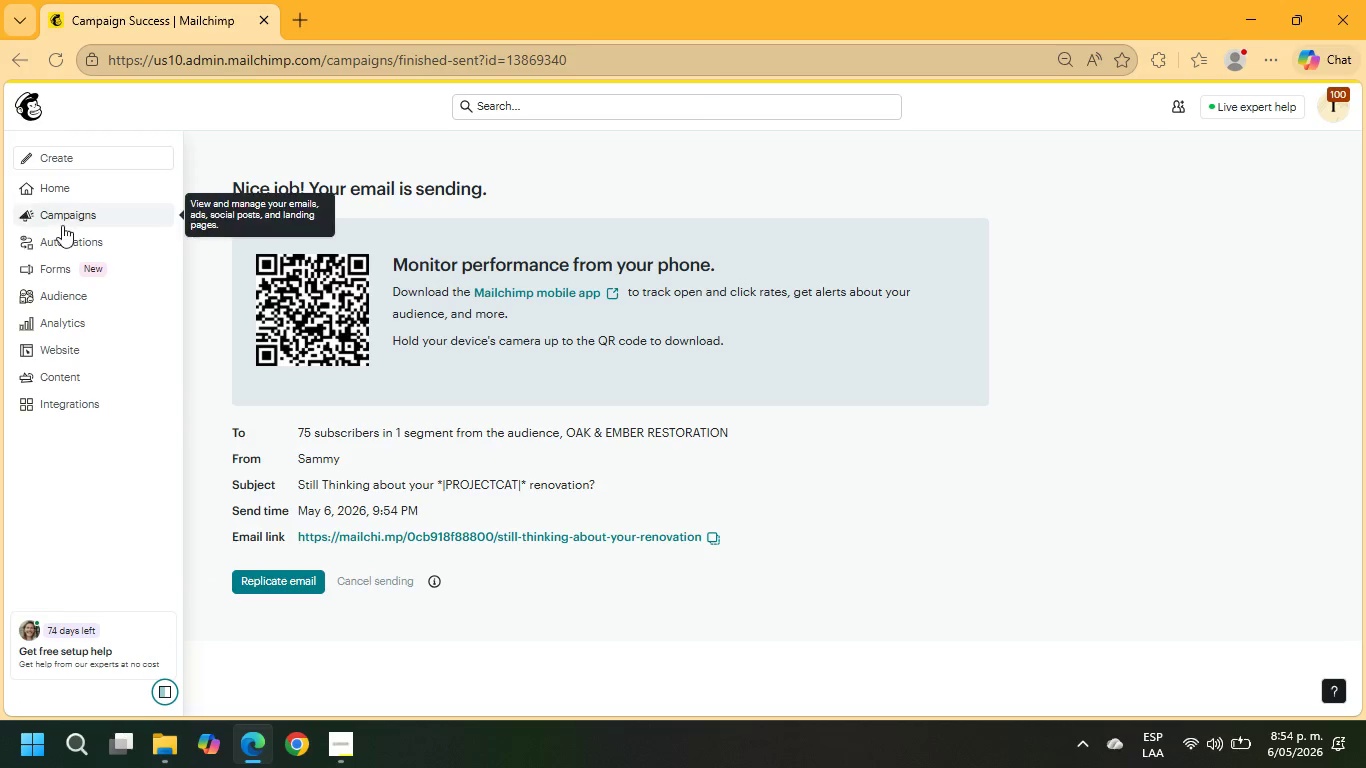 
left_click([69, 240])
 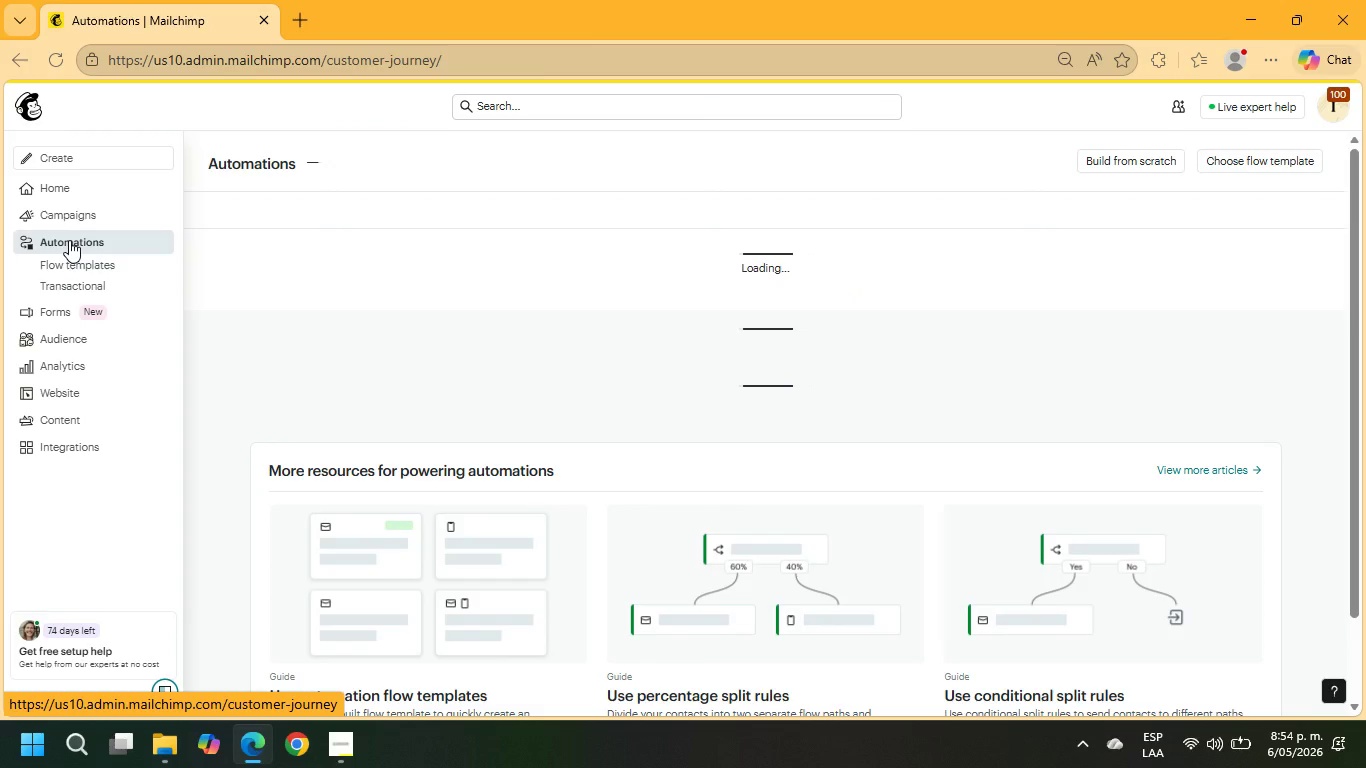 
left_click([67, 222])